 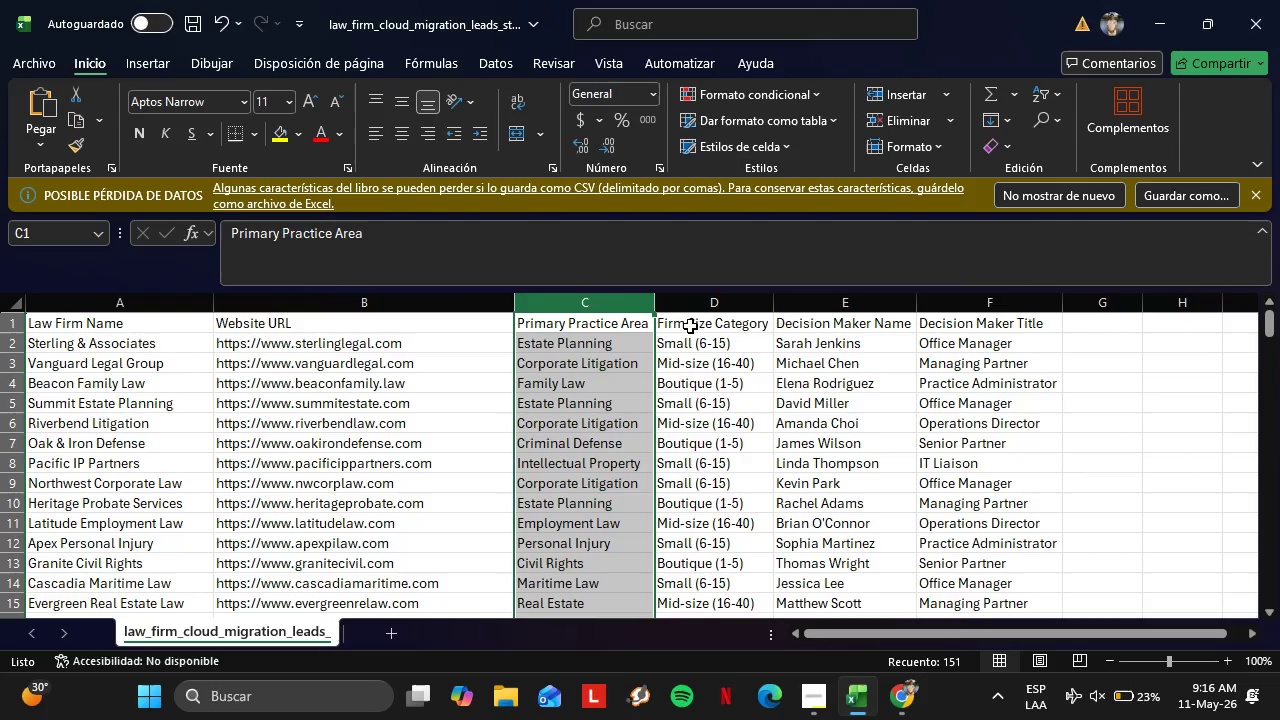 
left_click([698, 304])
 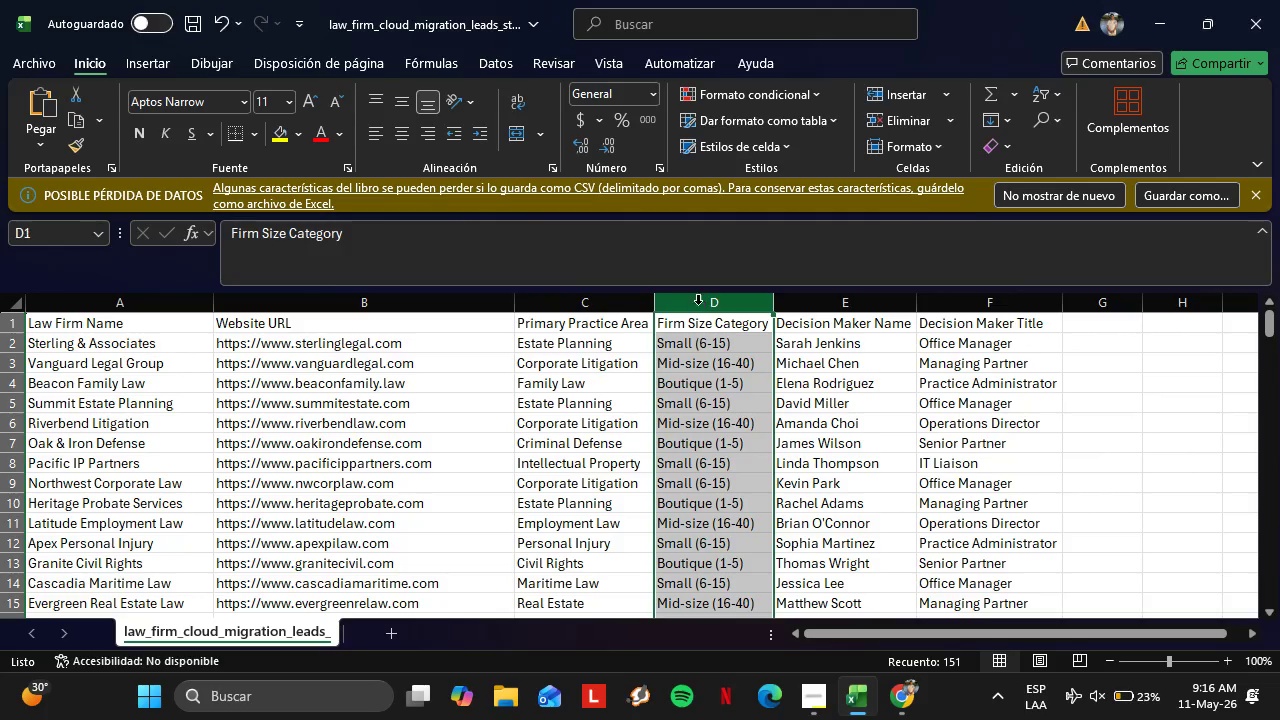 
right_click([698, 304])
 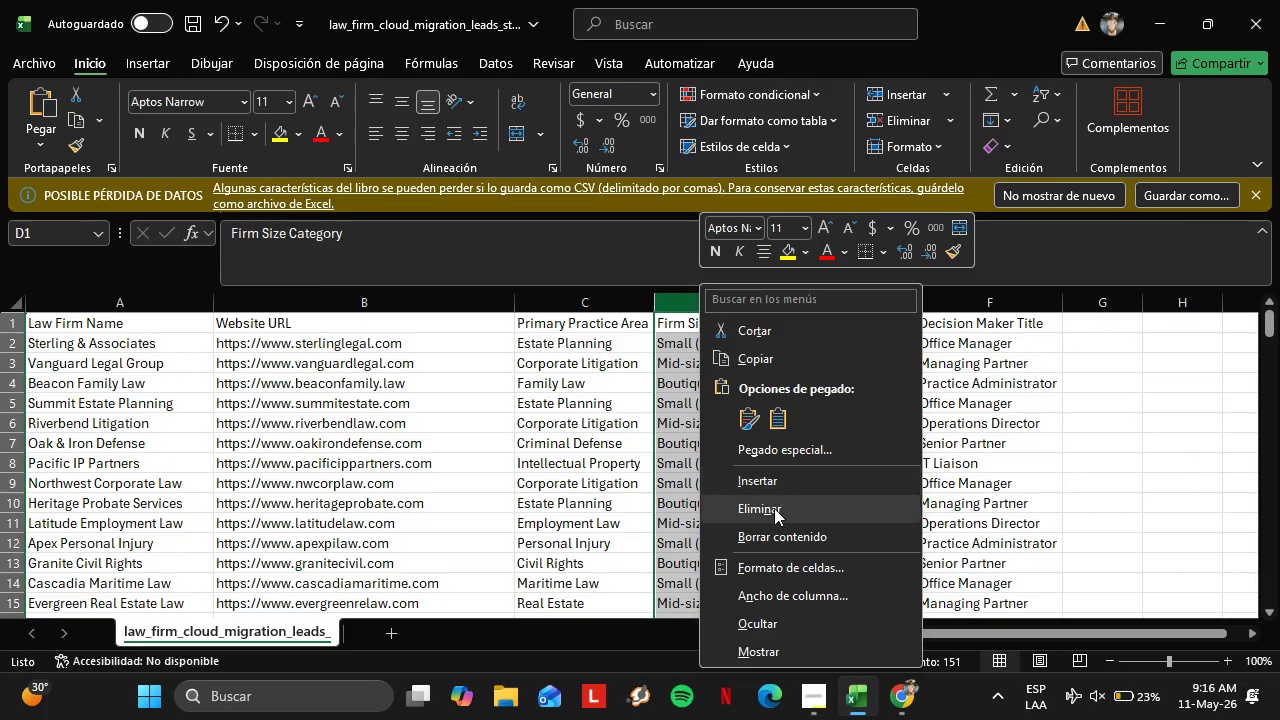 
left_click([771, 512])
 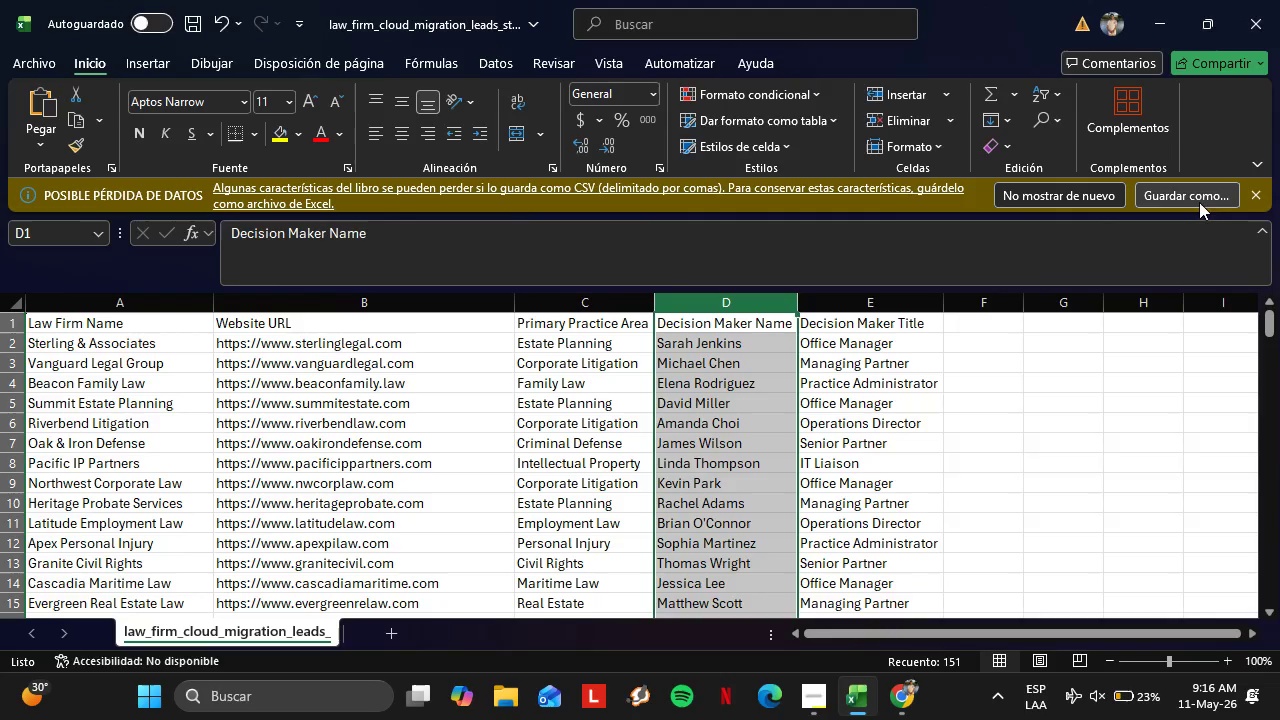 
left_click([1211, 192])
 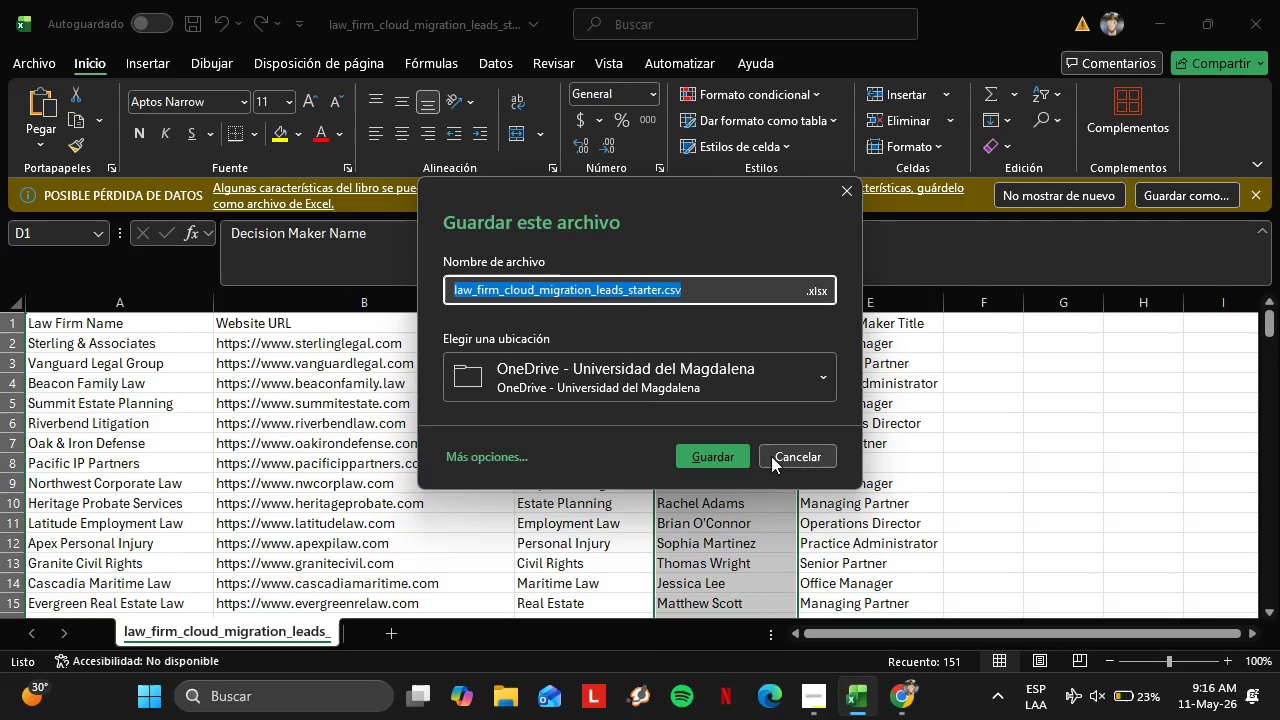 
left_click([695, 366])
 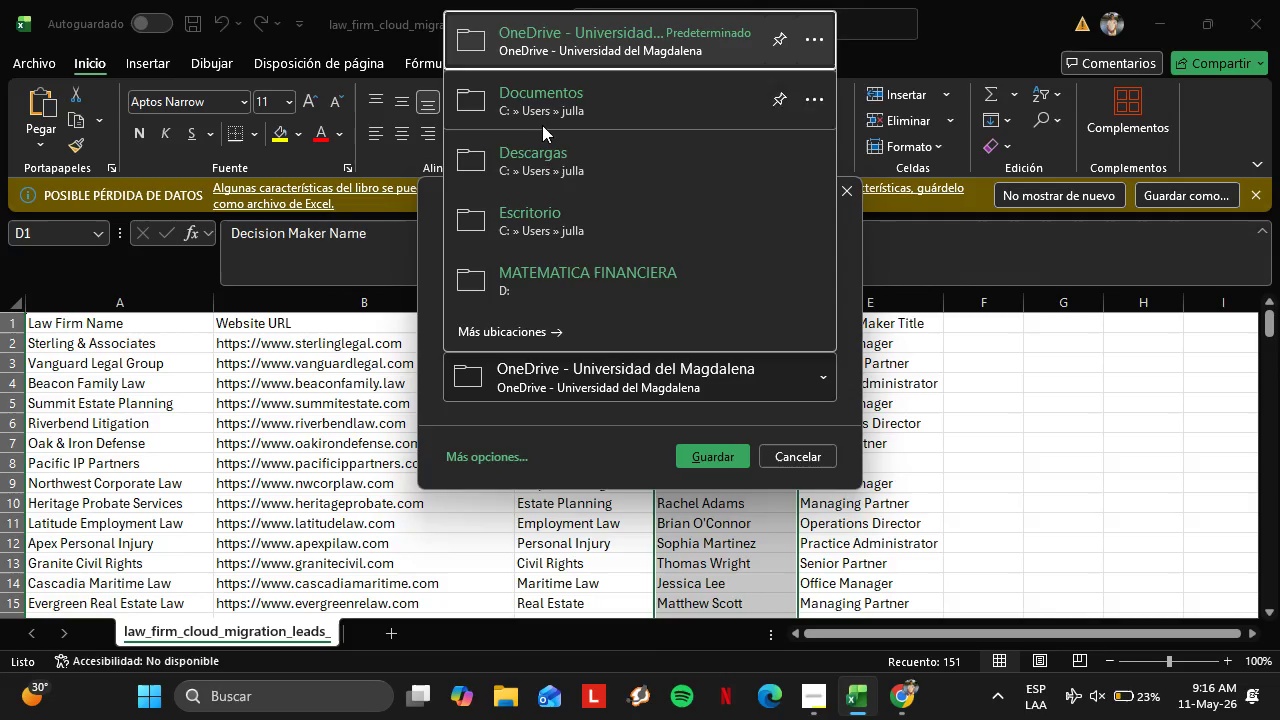 
left_click([535, 184])
 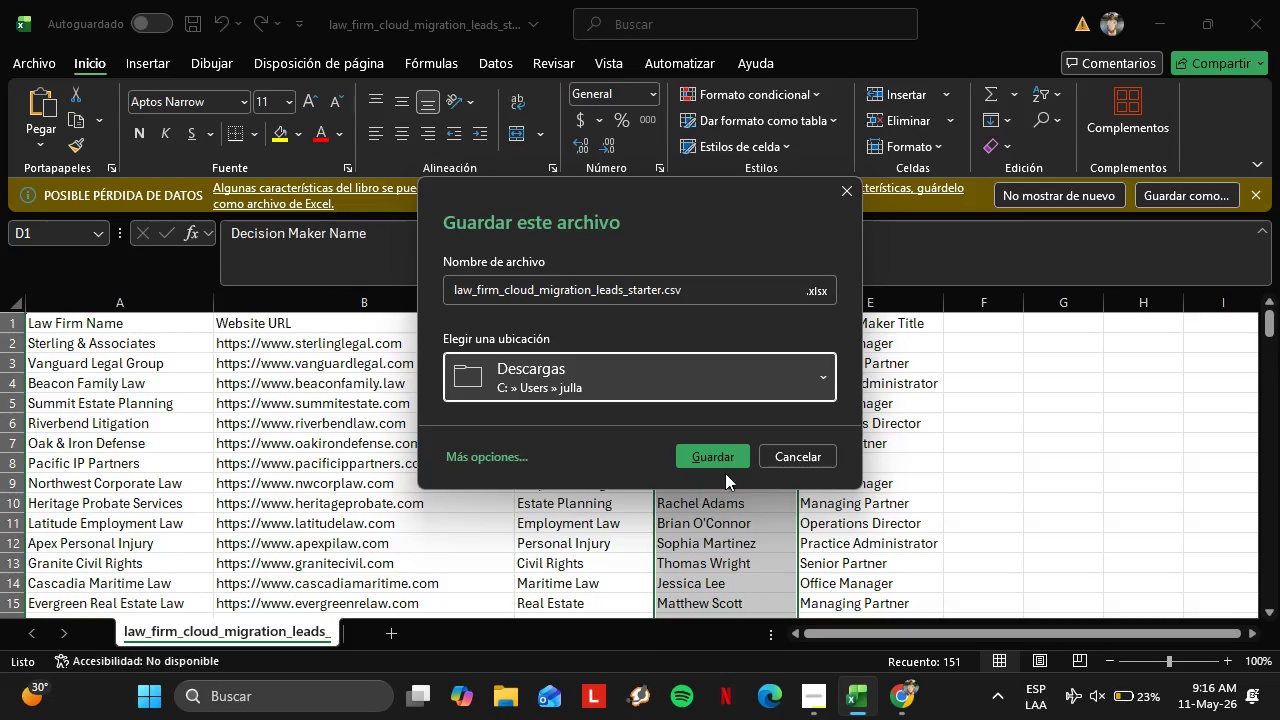 
left_click([725, 460])
 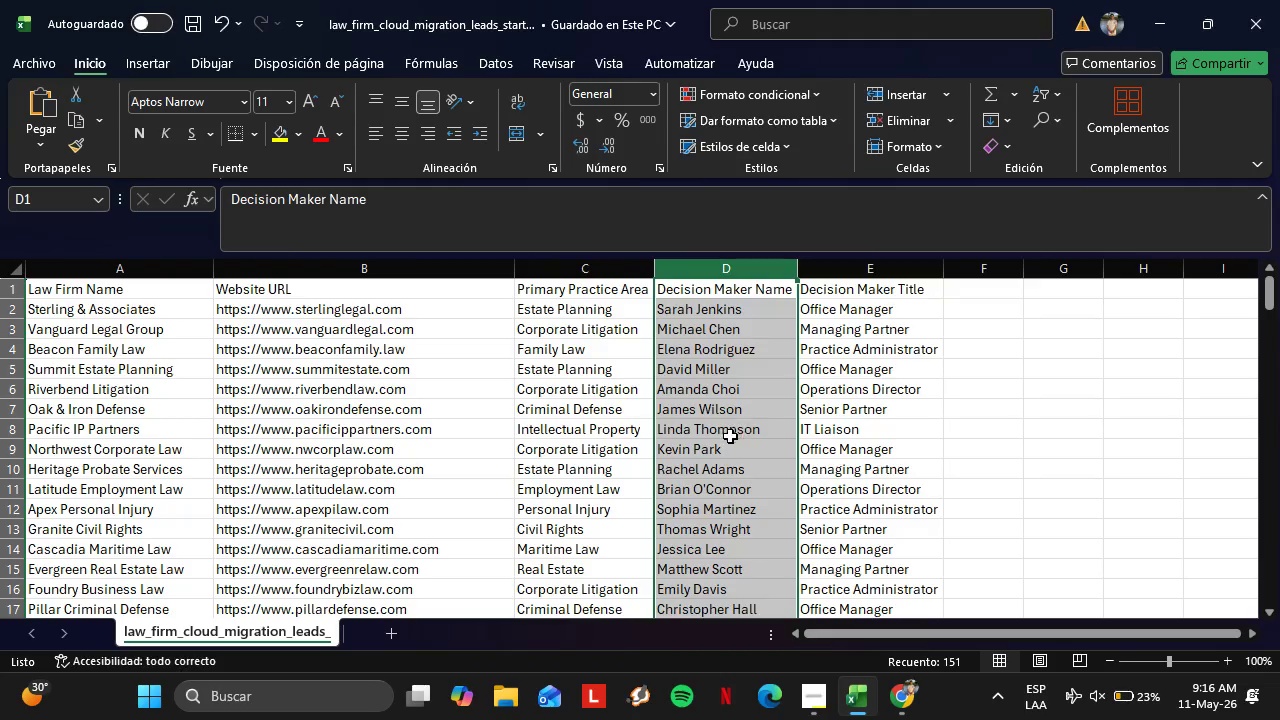 
scroll: coordinate [801, 444], scroll_direction: down, amount: 8.0
 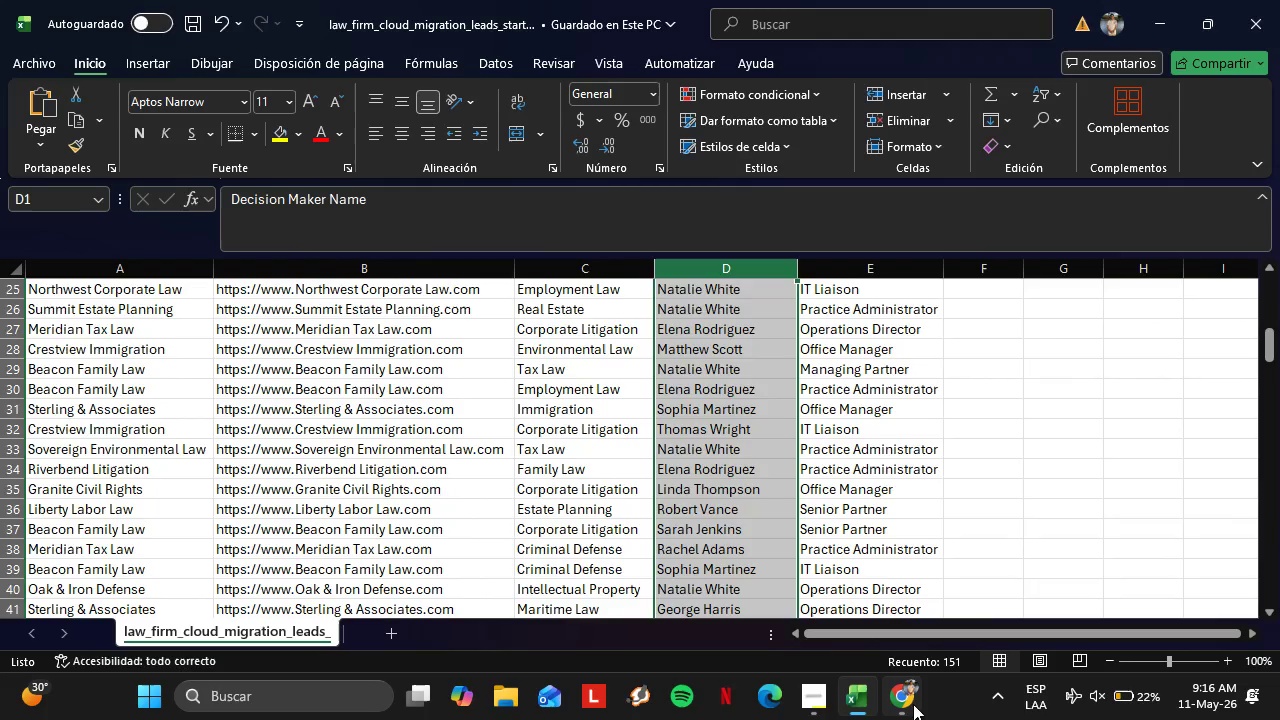 
left_click([912, 703])
 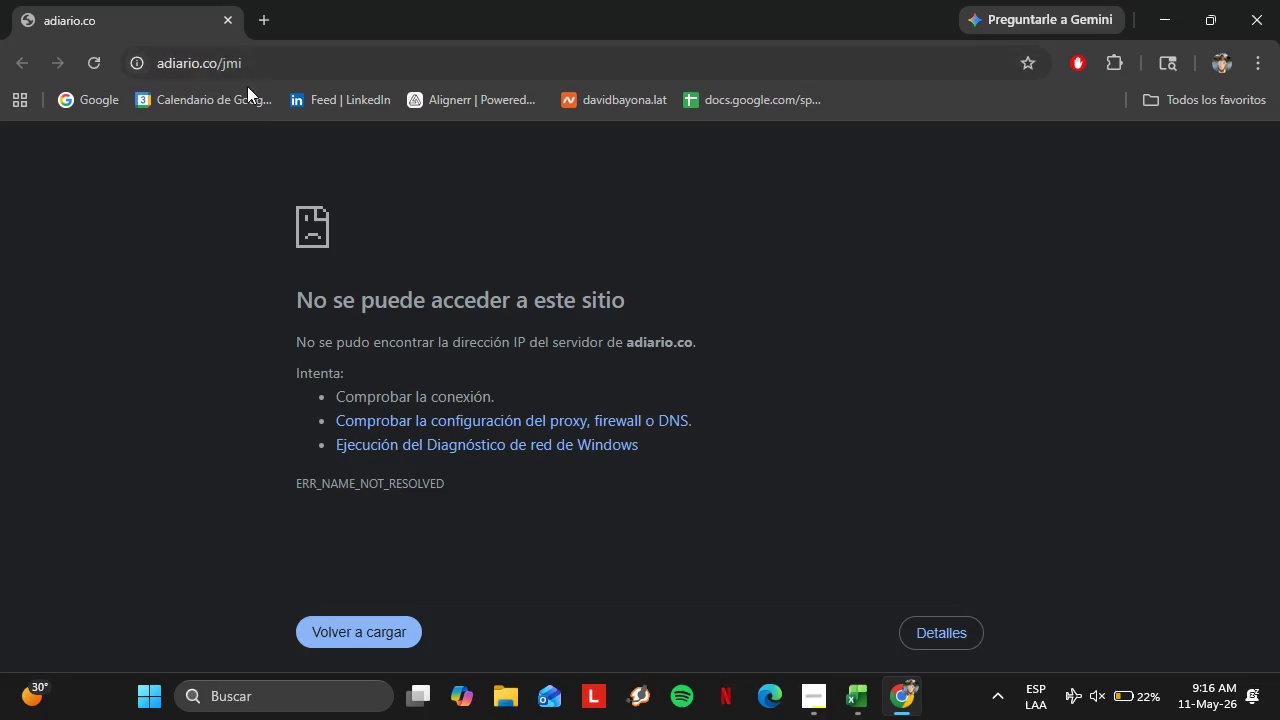 
left_click_drag(start_coordinate=[237, 67], to_coordinate=[244, 63])
 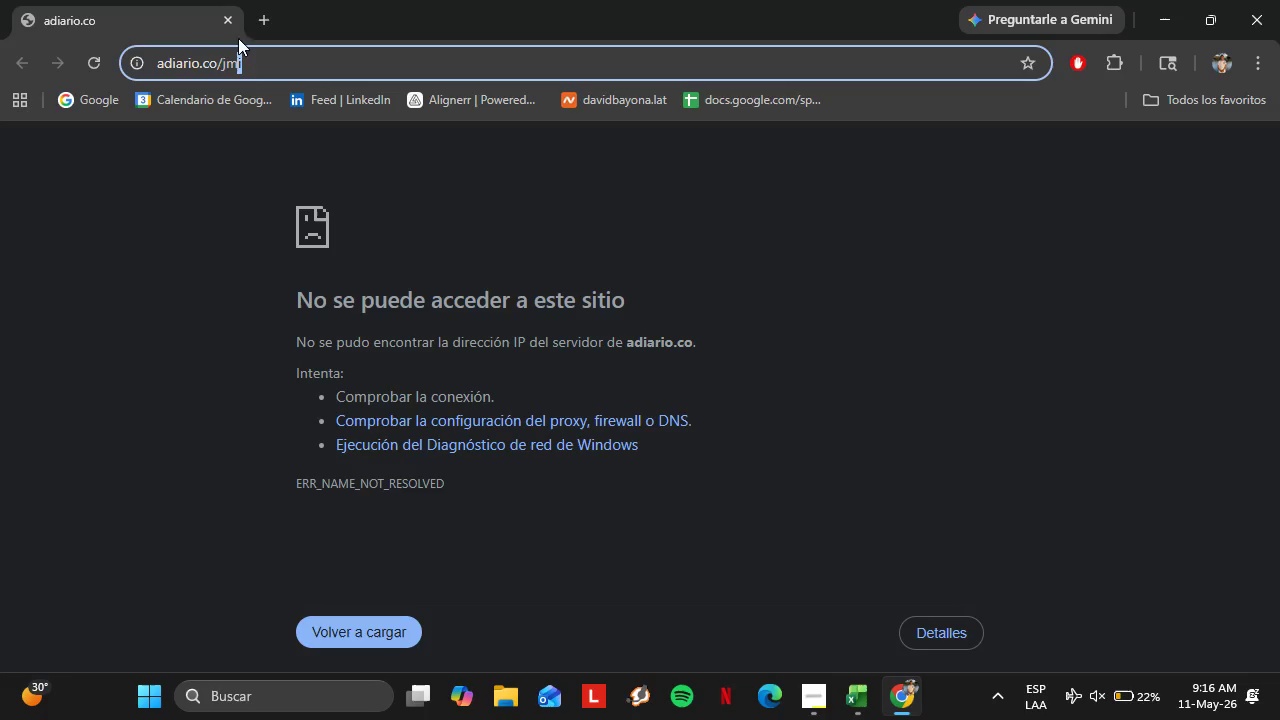 
left_click_drag(start_coordinate=[262, 62], to_coordinate=[109, 74])
 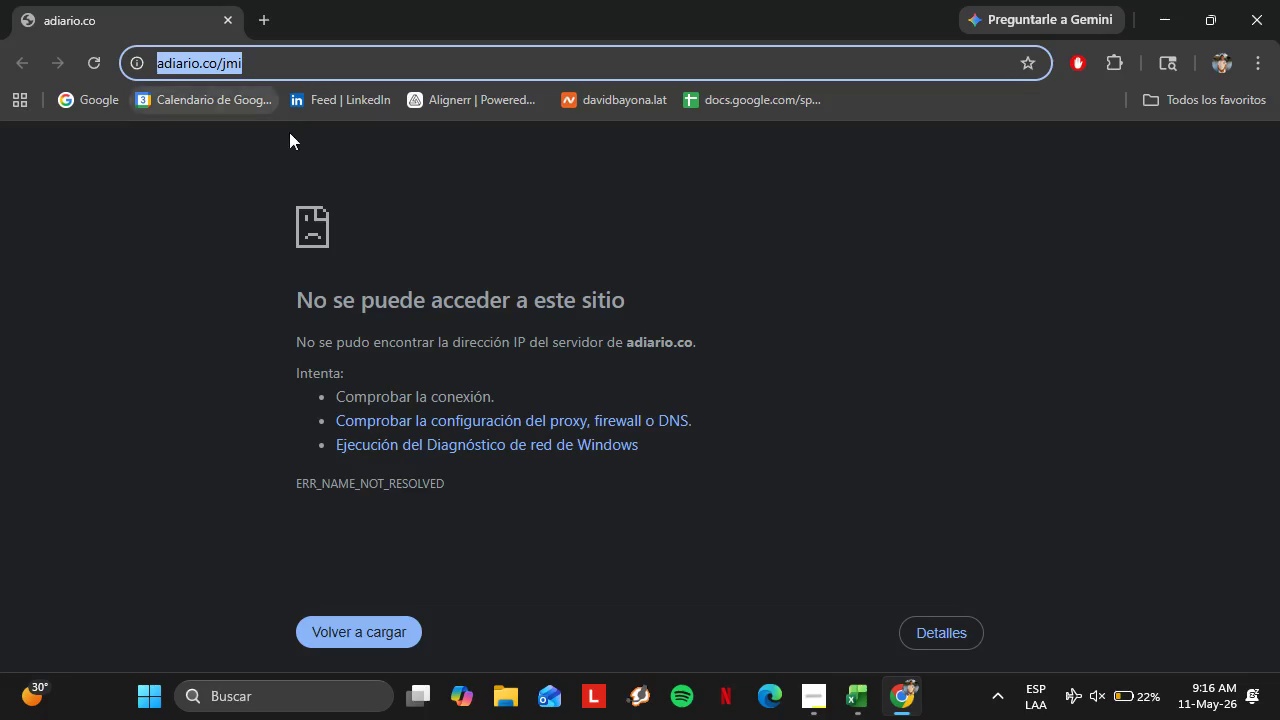 
type(hunter.io)
 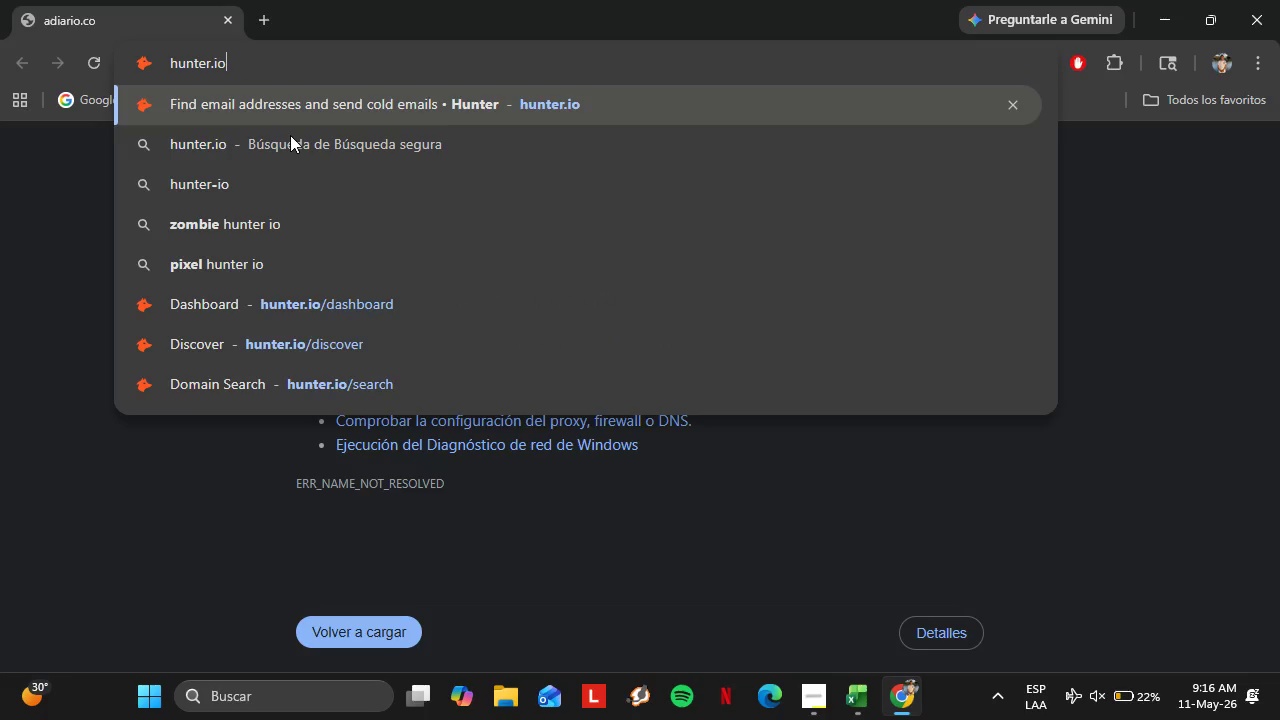 
key(Enter)
 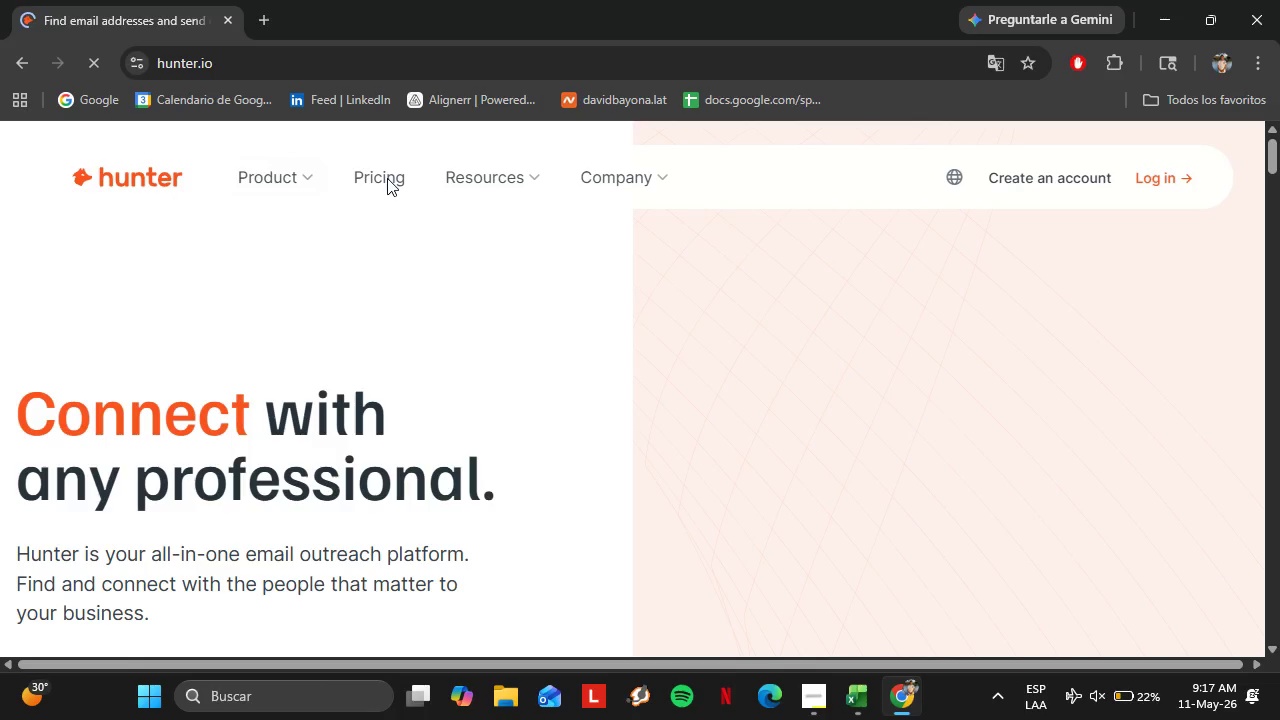 
left_click_drag(start_coordinate=[1273, 158], to_coordinate=[1279, 172])
 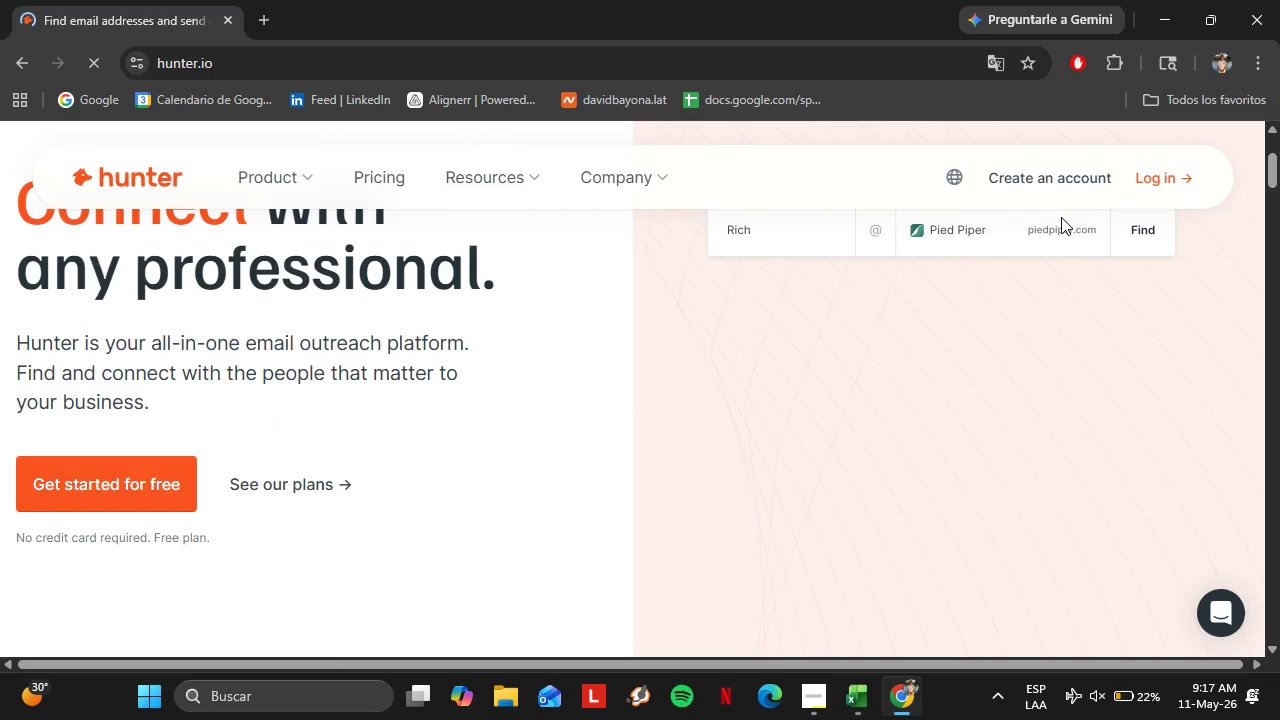 
scroll: coordinate [283, 373], scroll_direction: up, amount: 5.0
 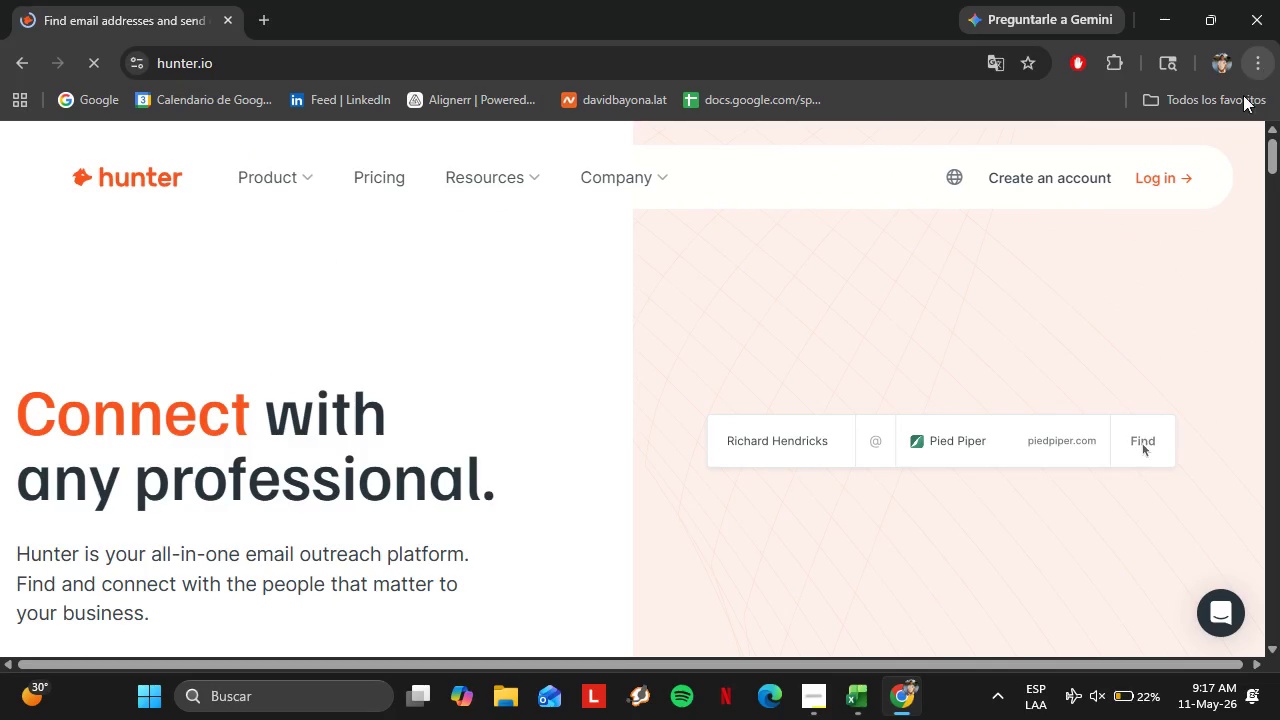 
left_click([1176, 178])
 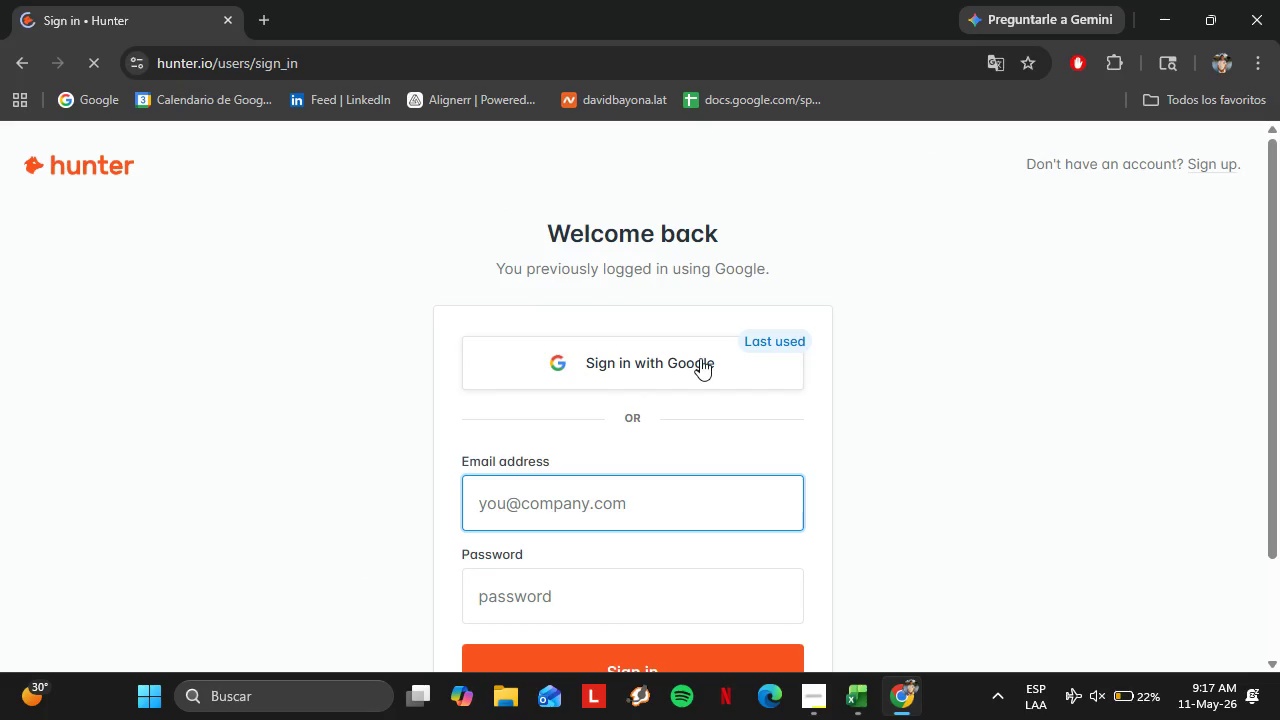 
left_click([601, 358])
 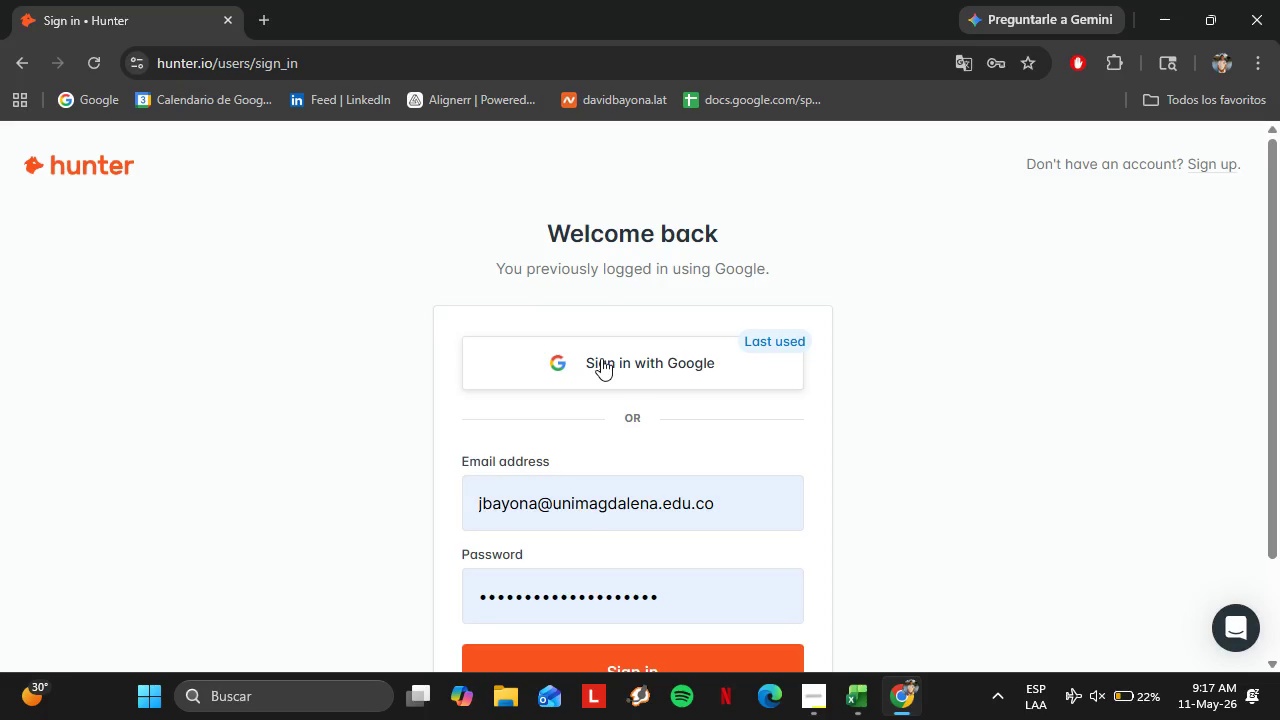 
wait(7.92)
 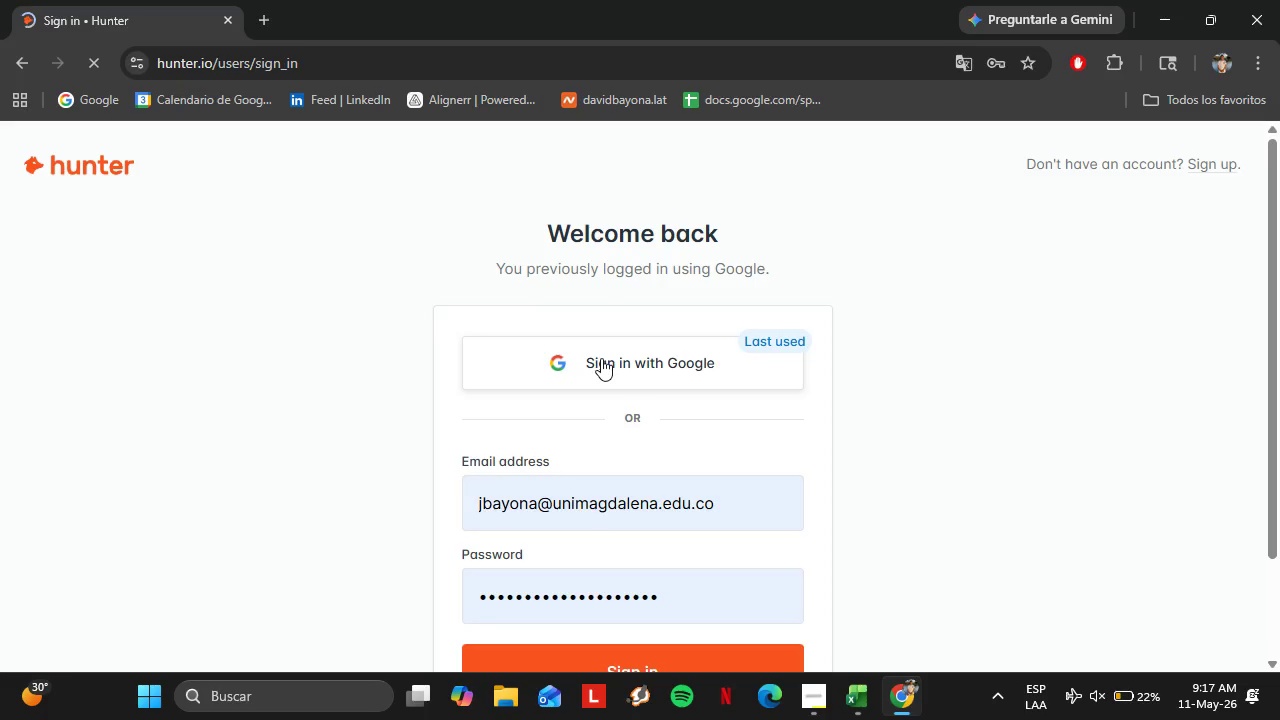 
left_click([595, 354])
 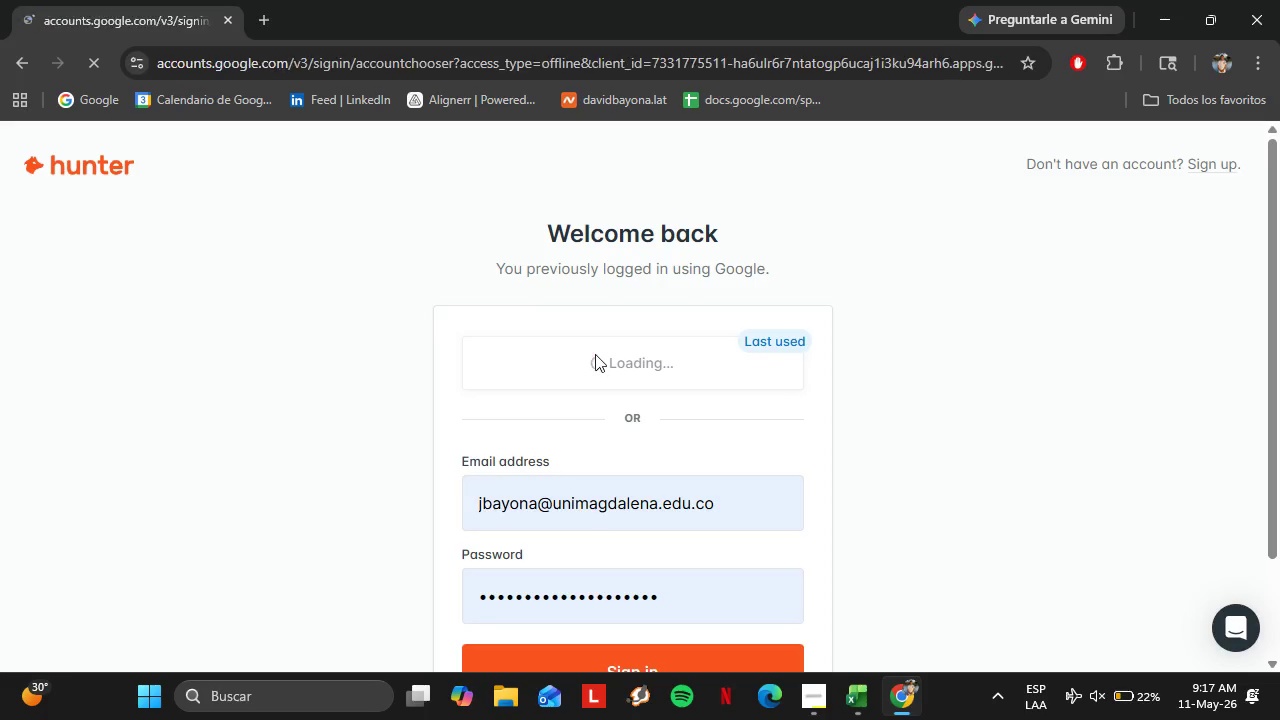 
mouse_move([714, 351])
 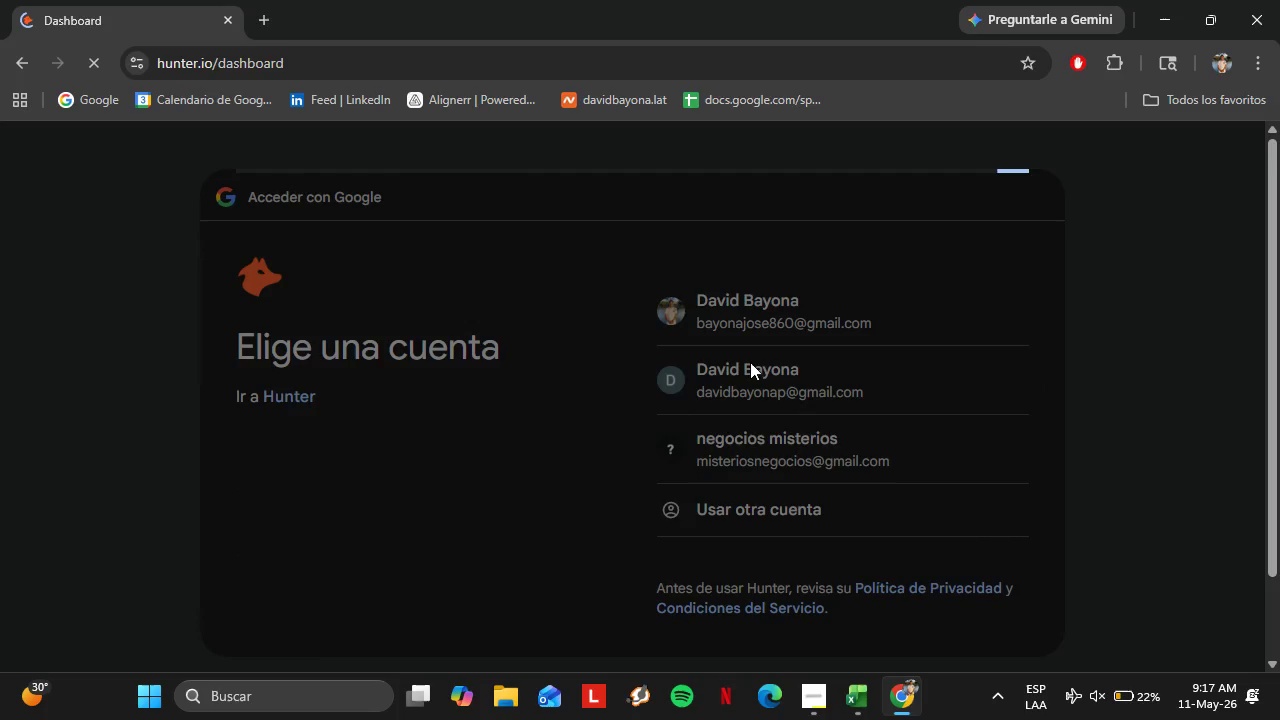 
scroll: coordinate [110, 468], scroll_direction: down, amount: 1.0
 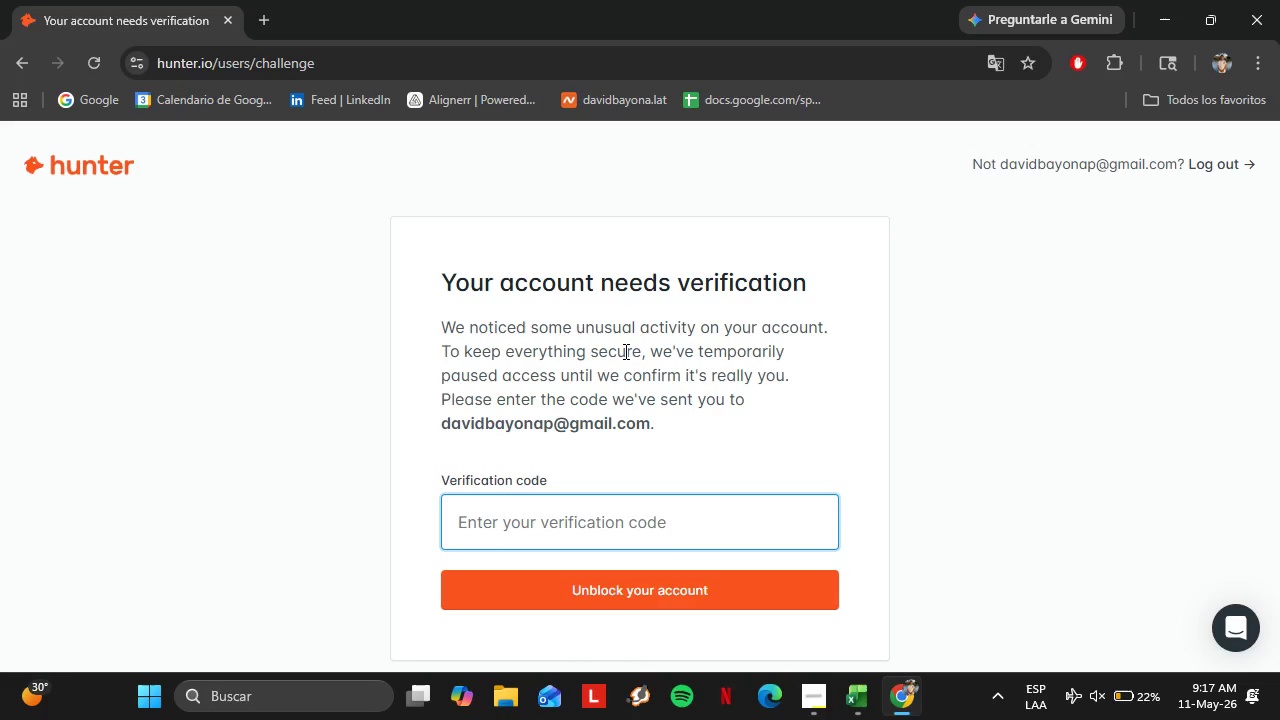 
wait(10.97)
 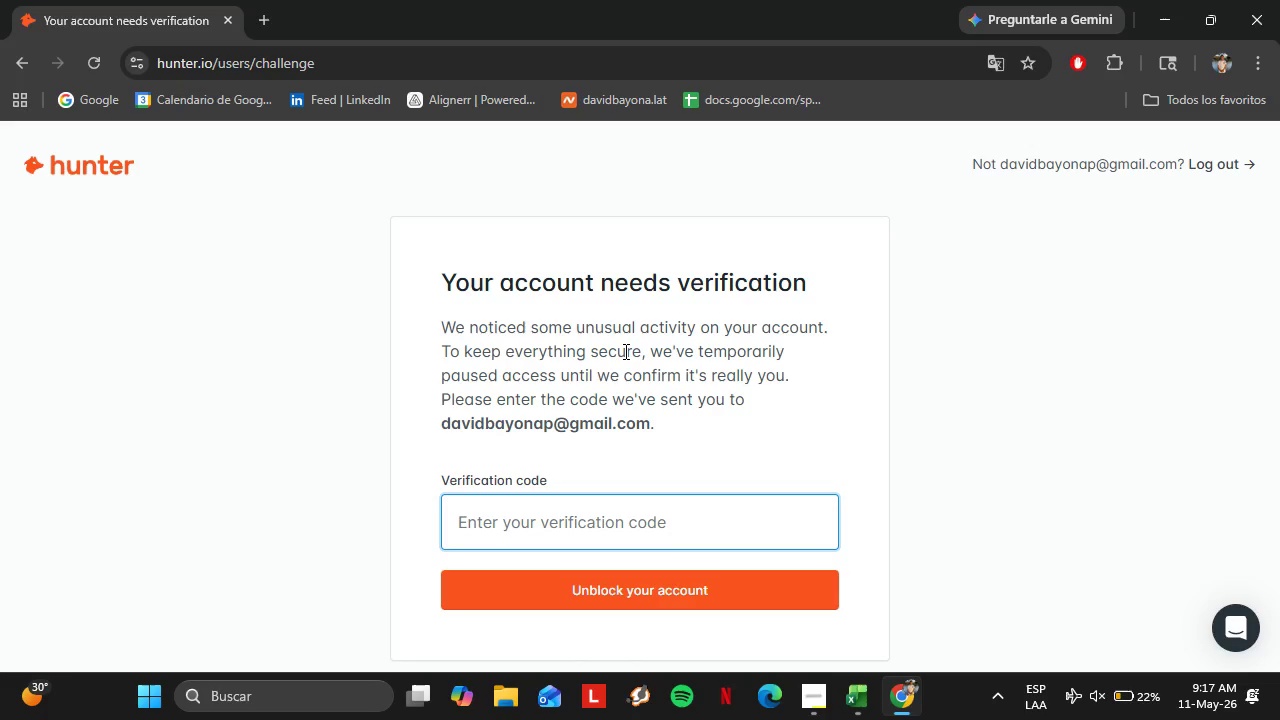 
left_click([998, 691])
 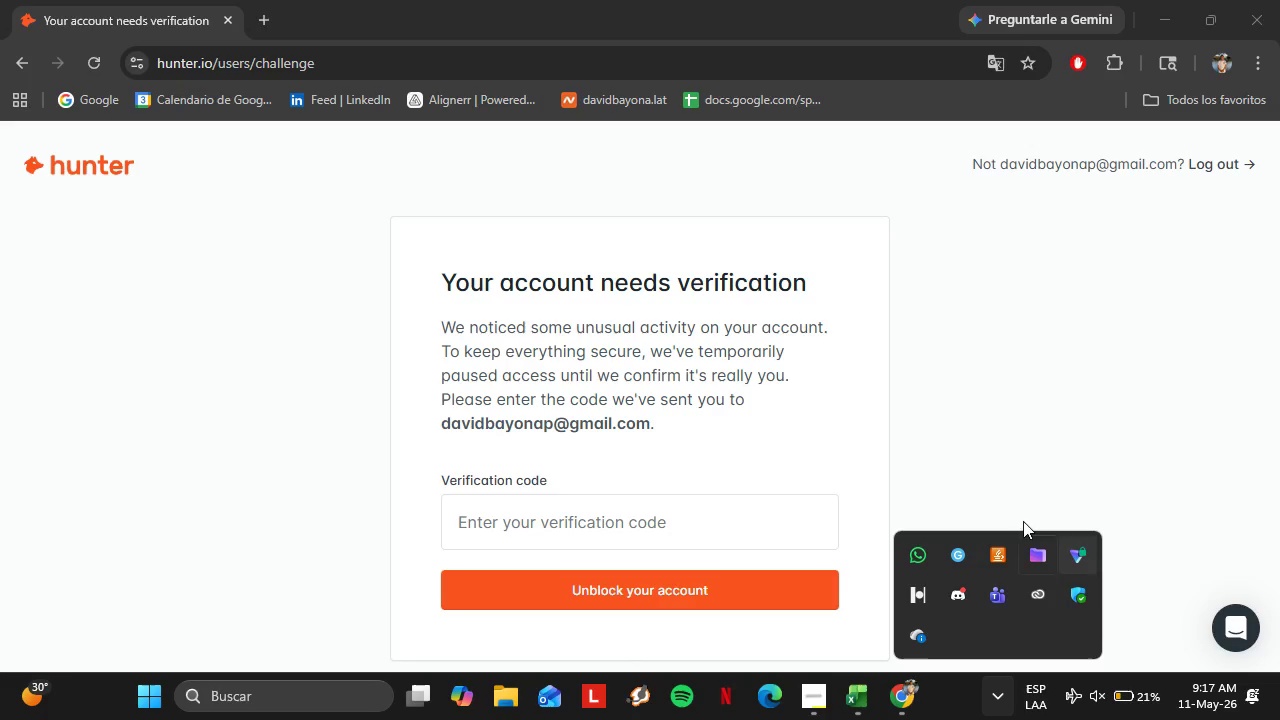 
left_click([614, 509])
 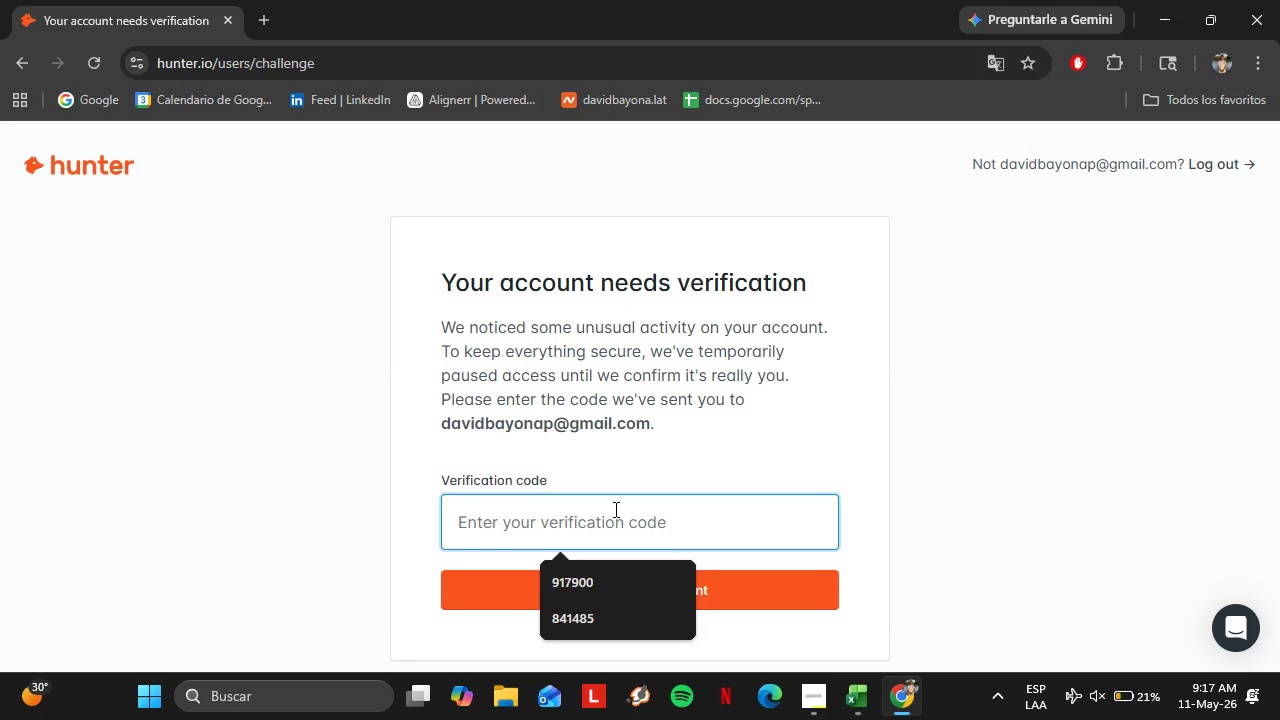 
type(519607)
 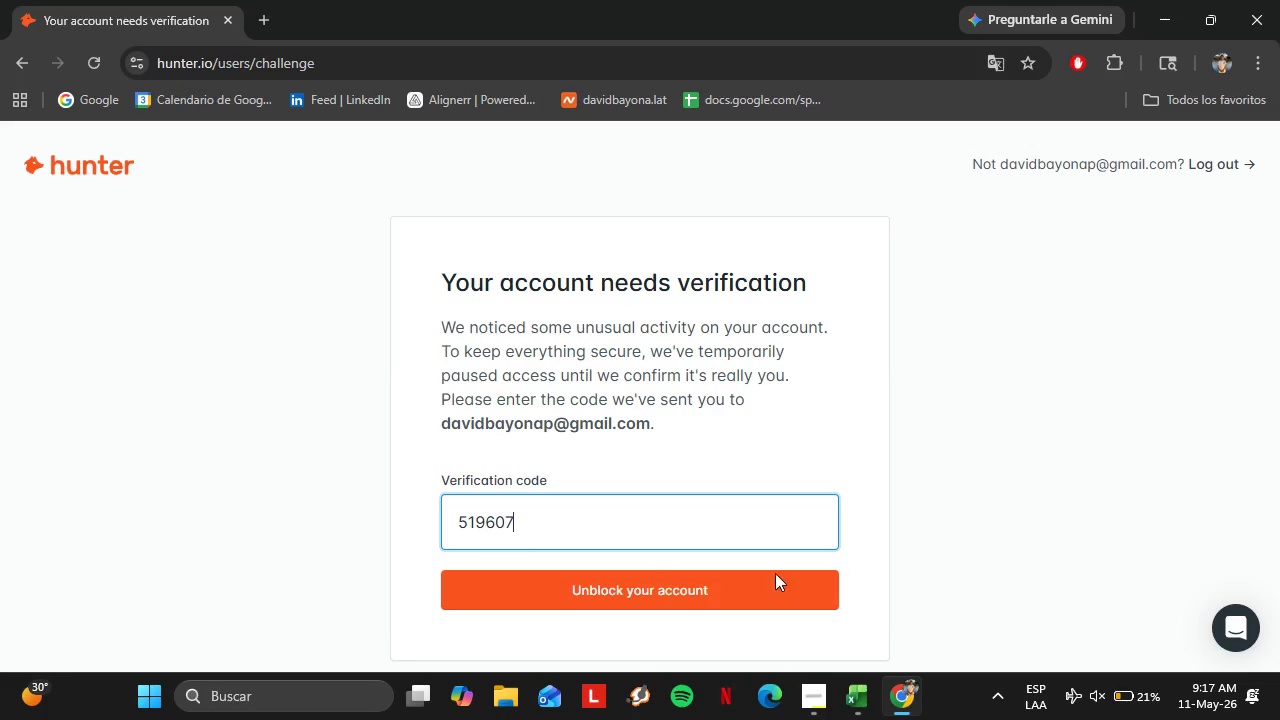 
left_click([742, 577])
 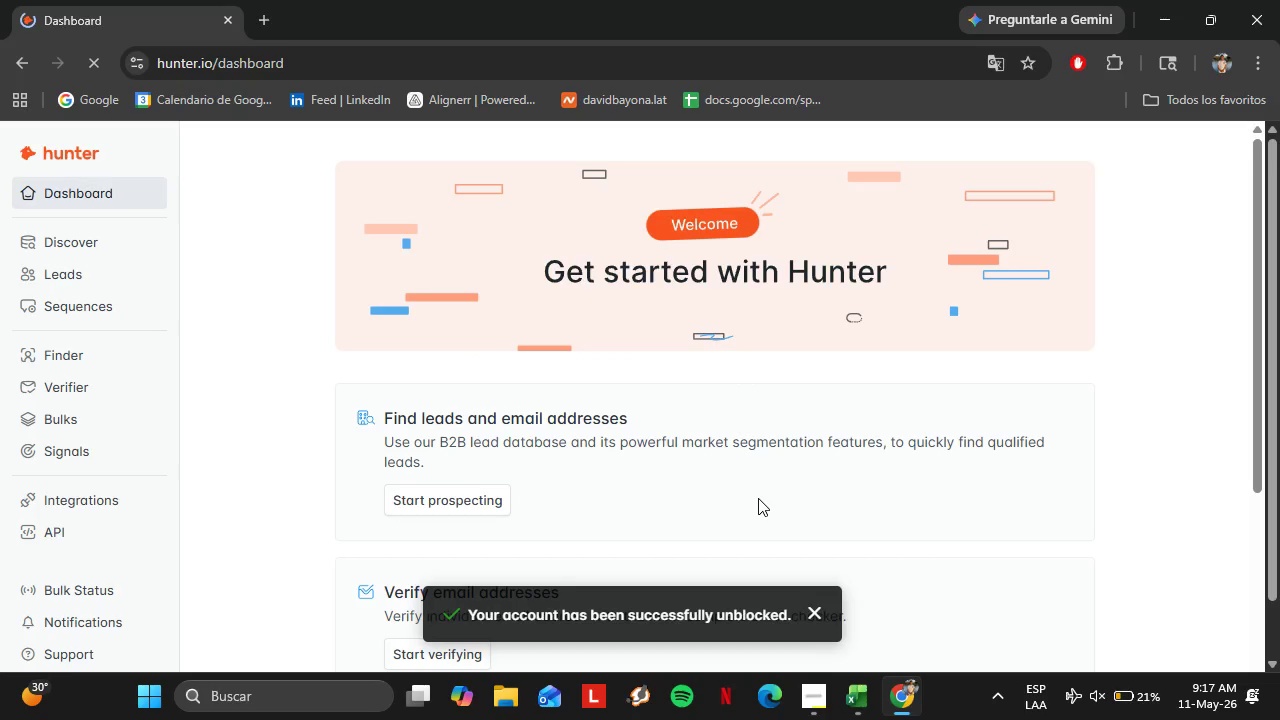 
wait(9.69)
 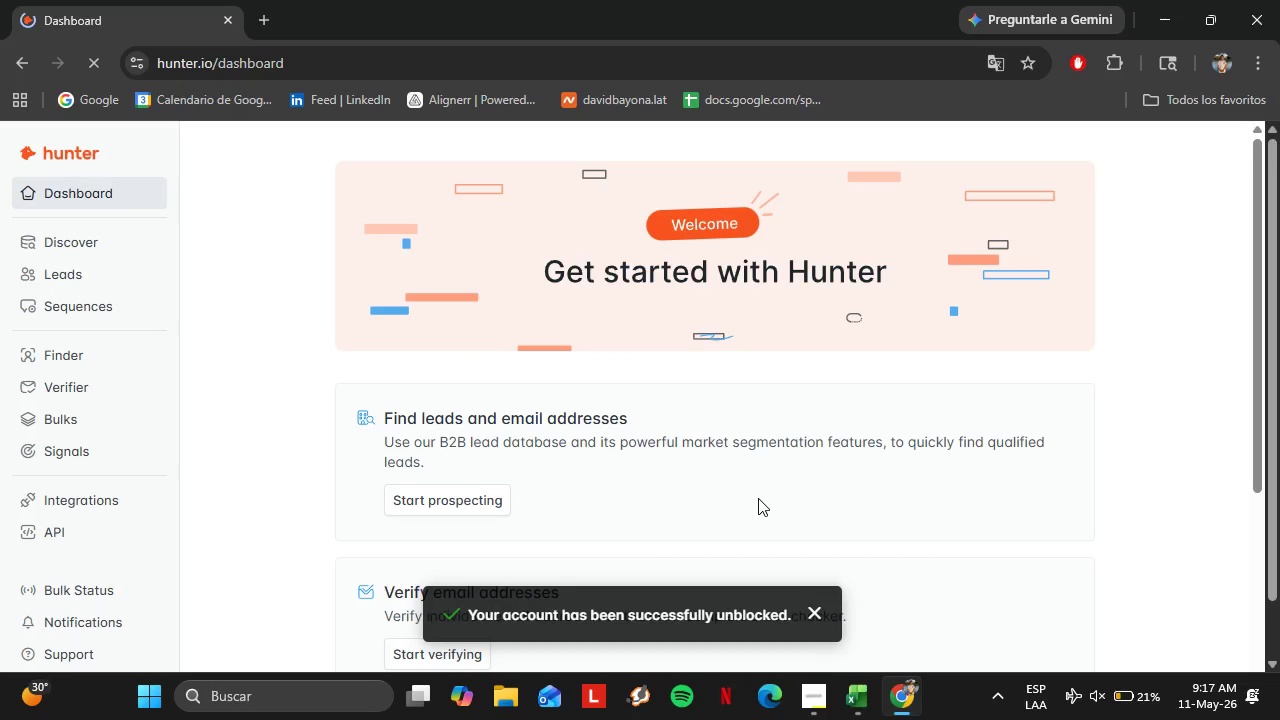 
left_click([817, 610])
 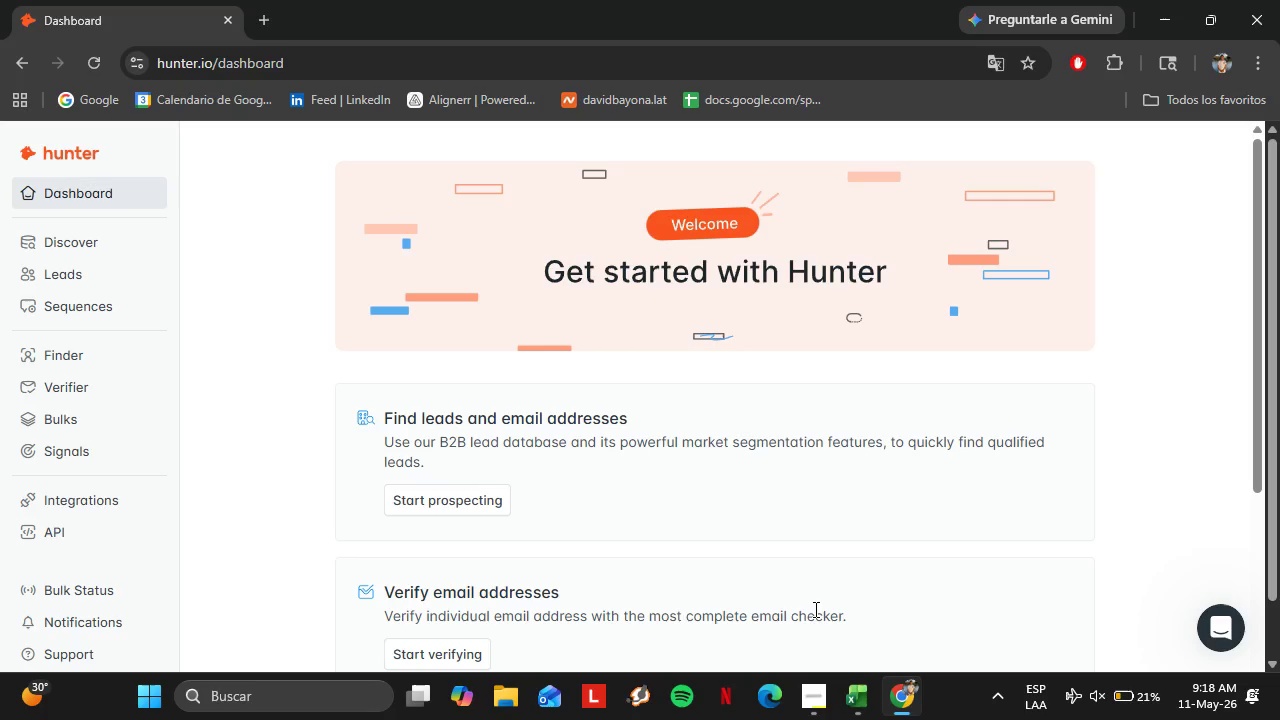 
scroll: coordinate [576, 518], scroll_direction: down, amount: 1.0
 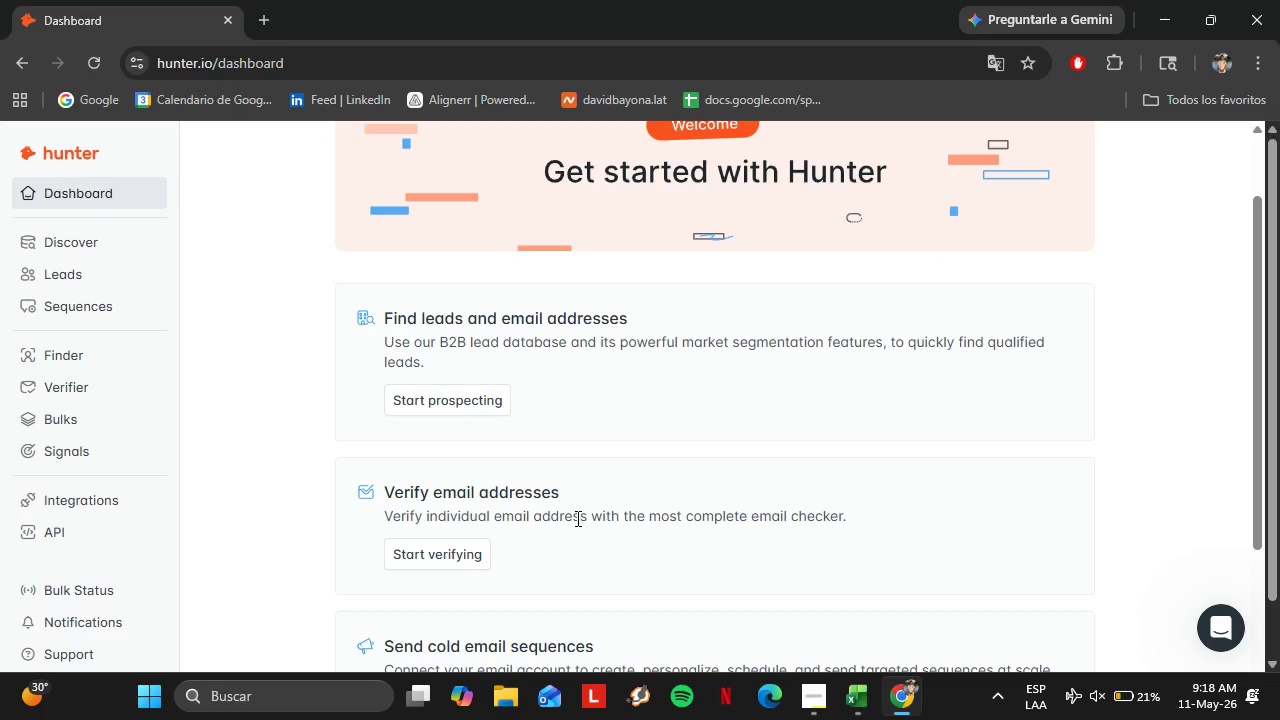 
wait(7.19)
 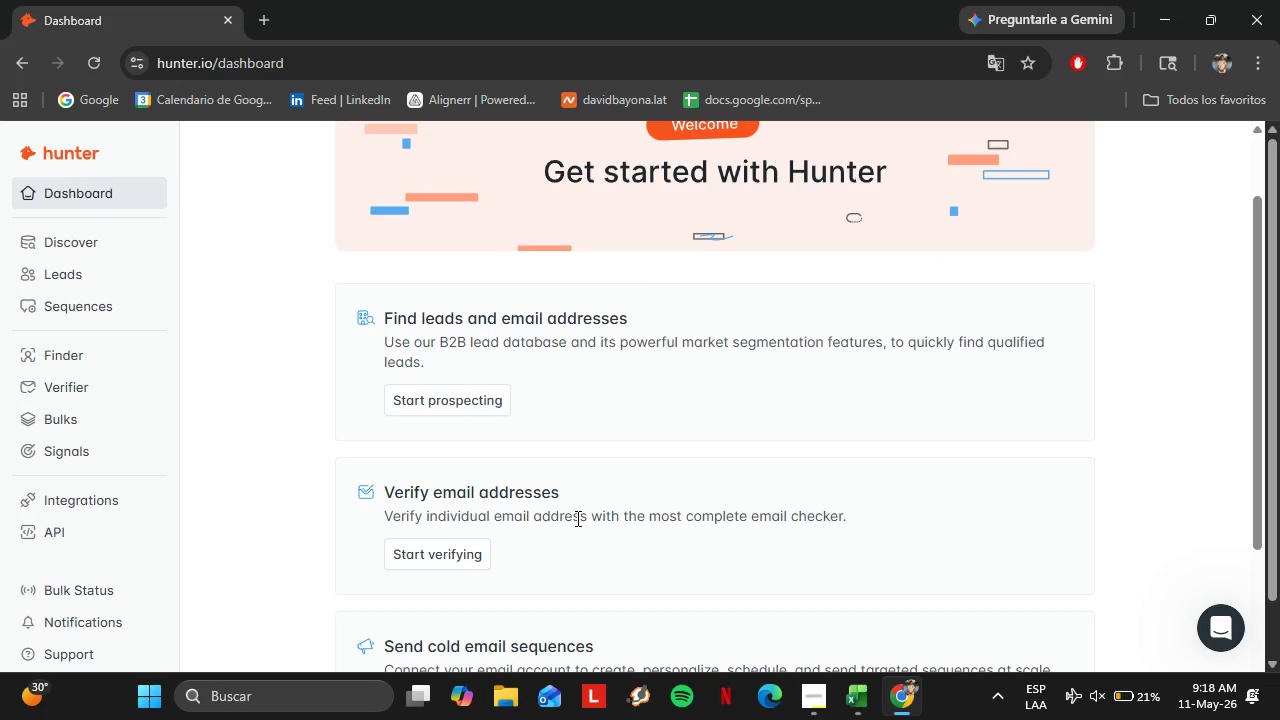 
scroll: coordinate [697, 531], scroll_direction: down, amount: 2.0
 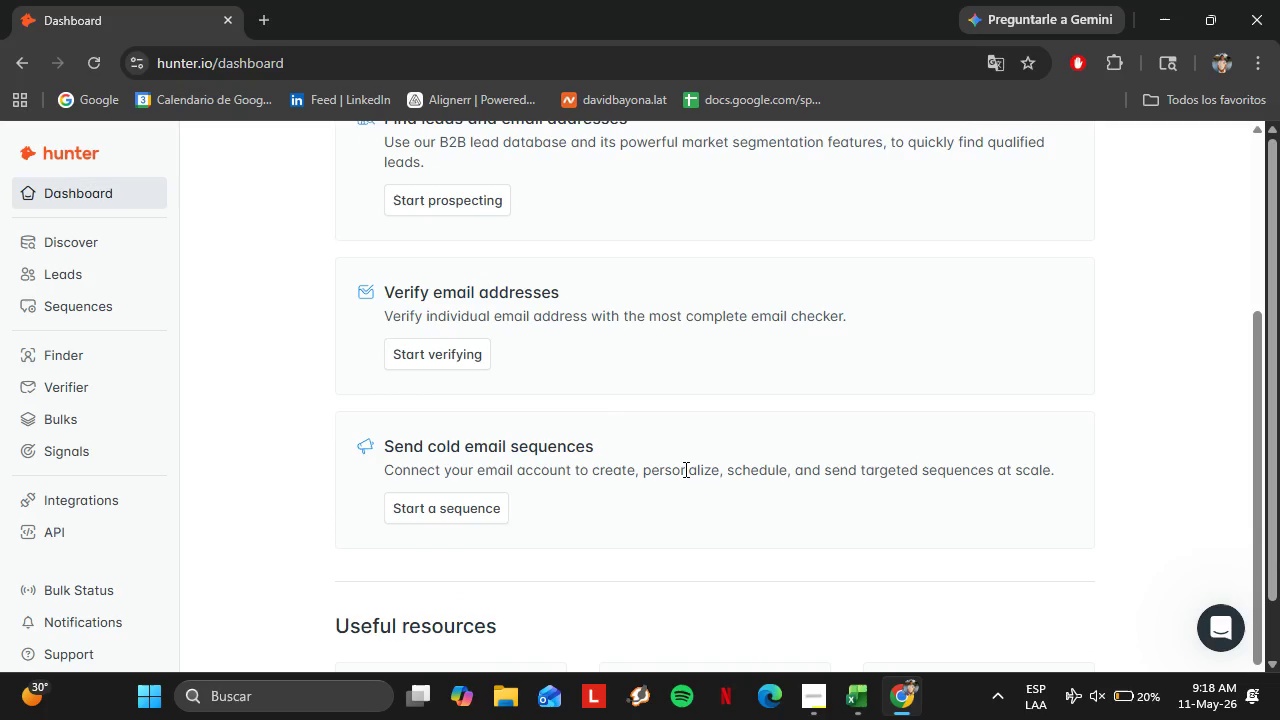 
wait(16.25)
 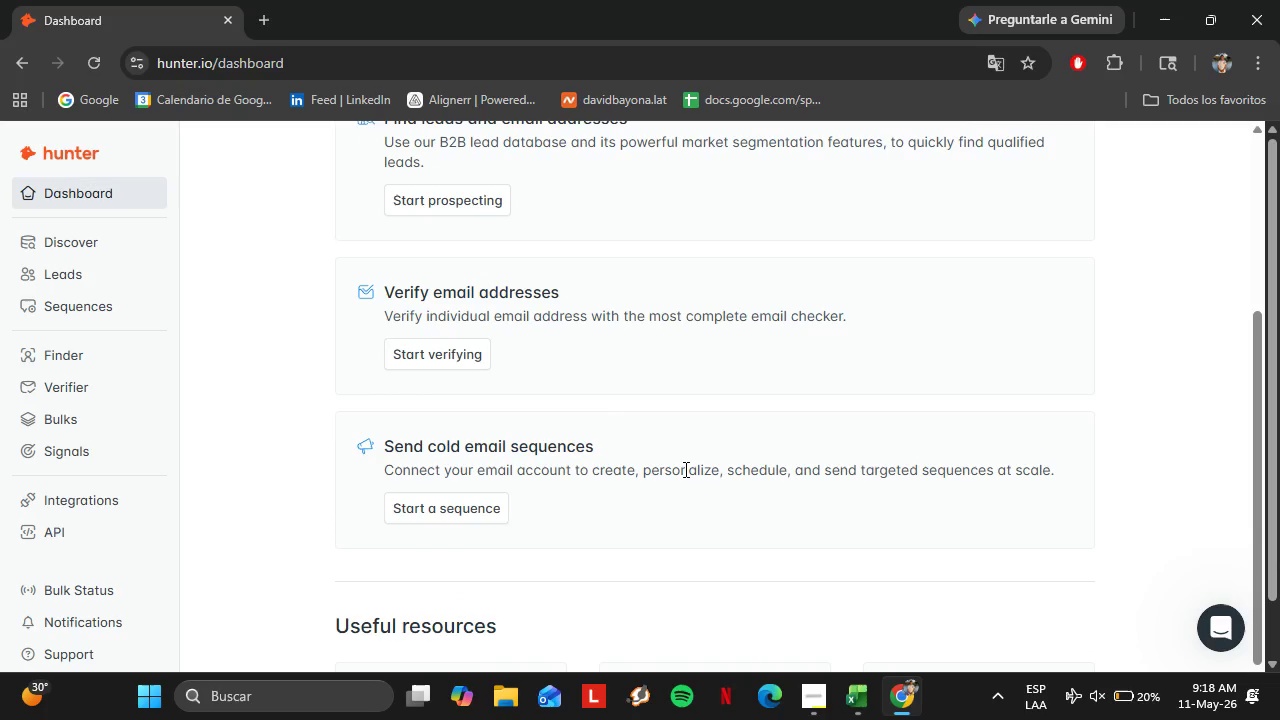 
scroll: coordinate [385, 400], scroll_direction: down, amount: 1.0
 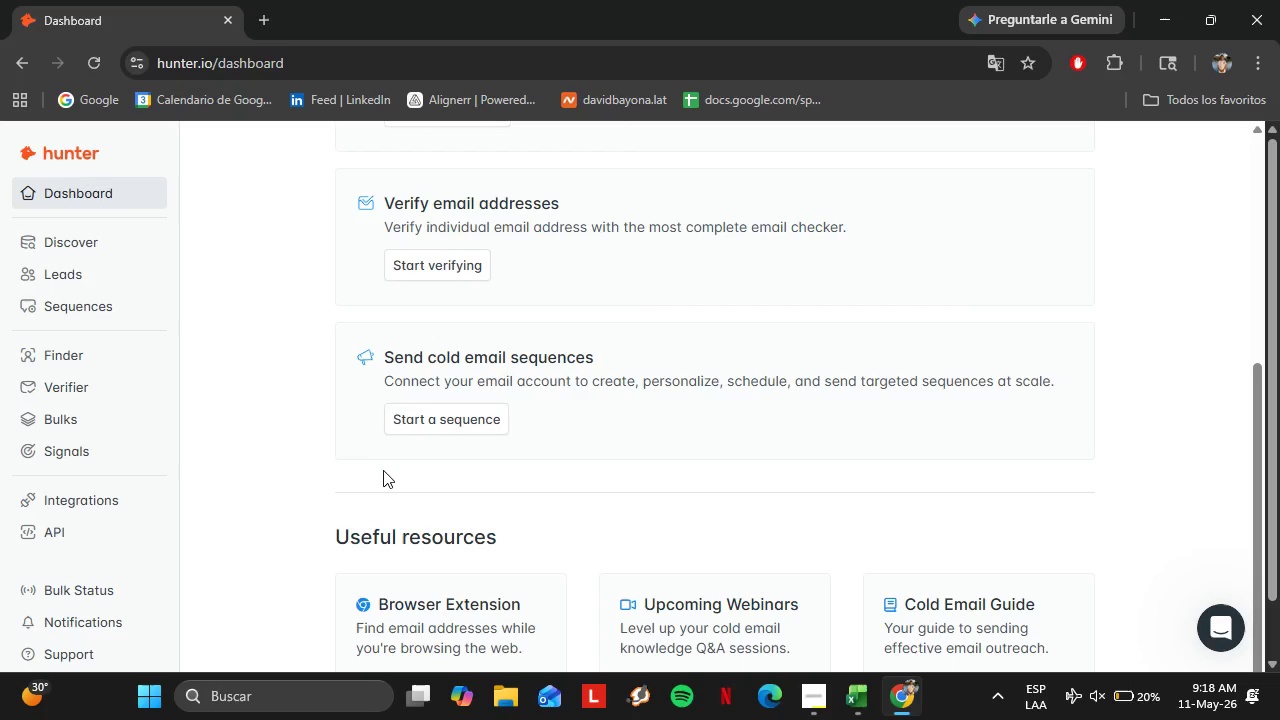 
scroll: coordinate [376, 475], scroll_direction: up, amount: 2.0
 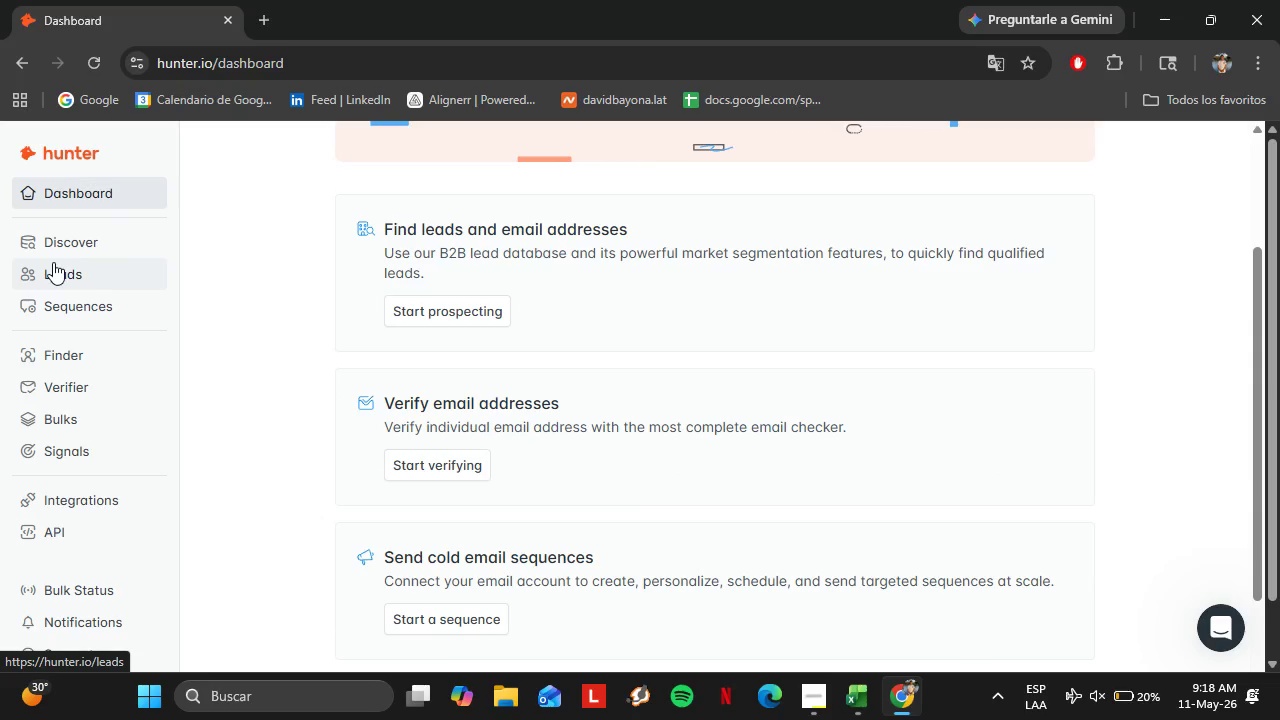 
left_click([54, 262])
 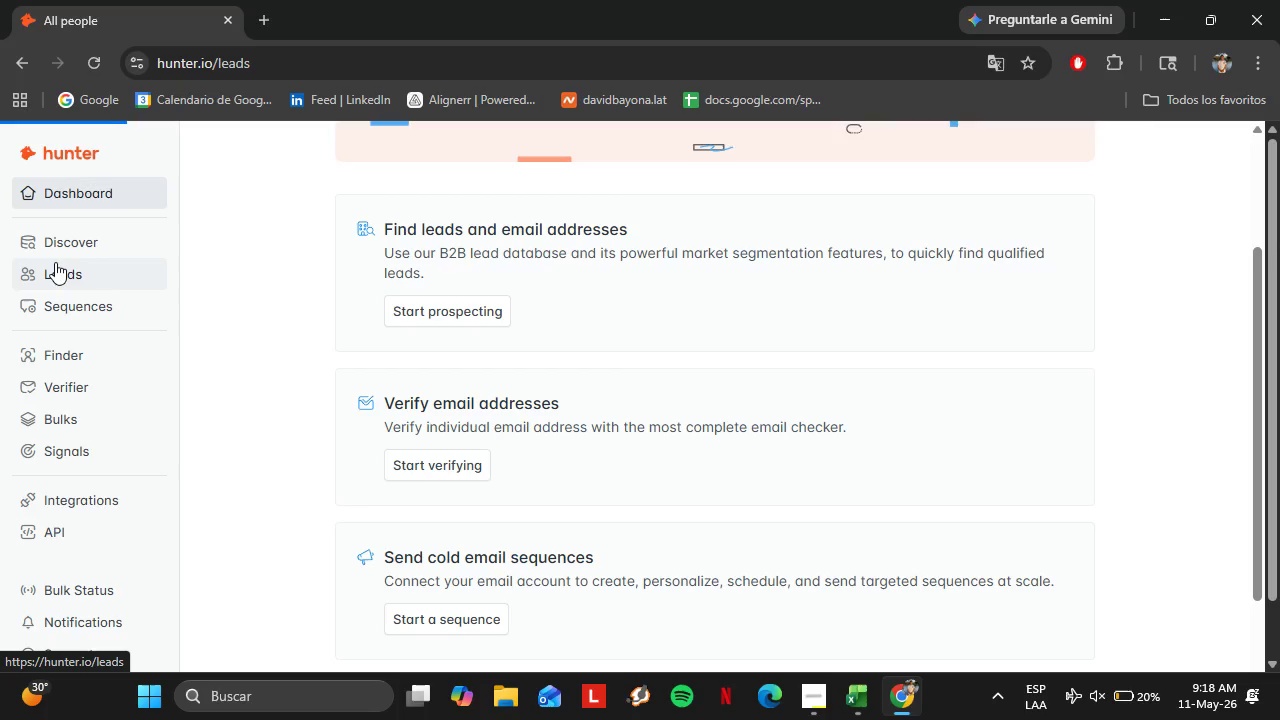 
mouse_move([88, 248])
 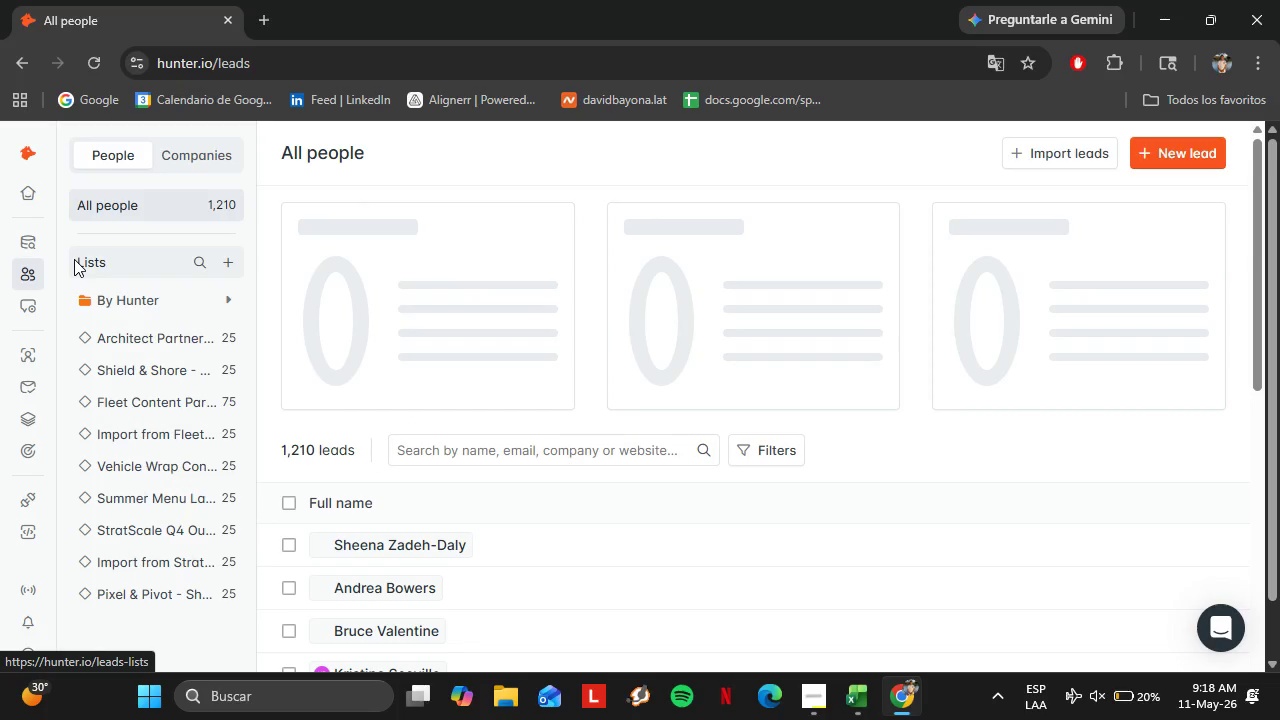 
scroll: coordinate [619, 348], scroll_direction: down, amount: 5.0
 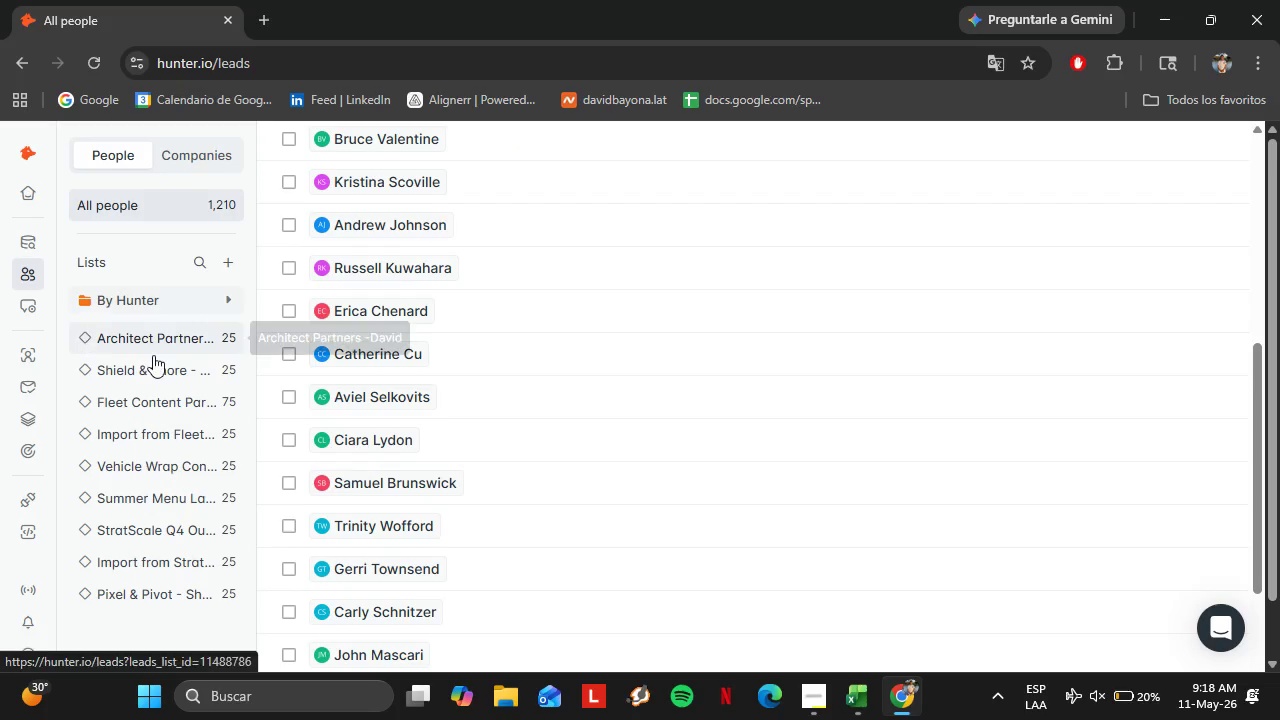 
left_click([232, 300])
 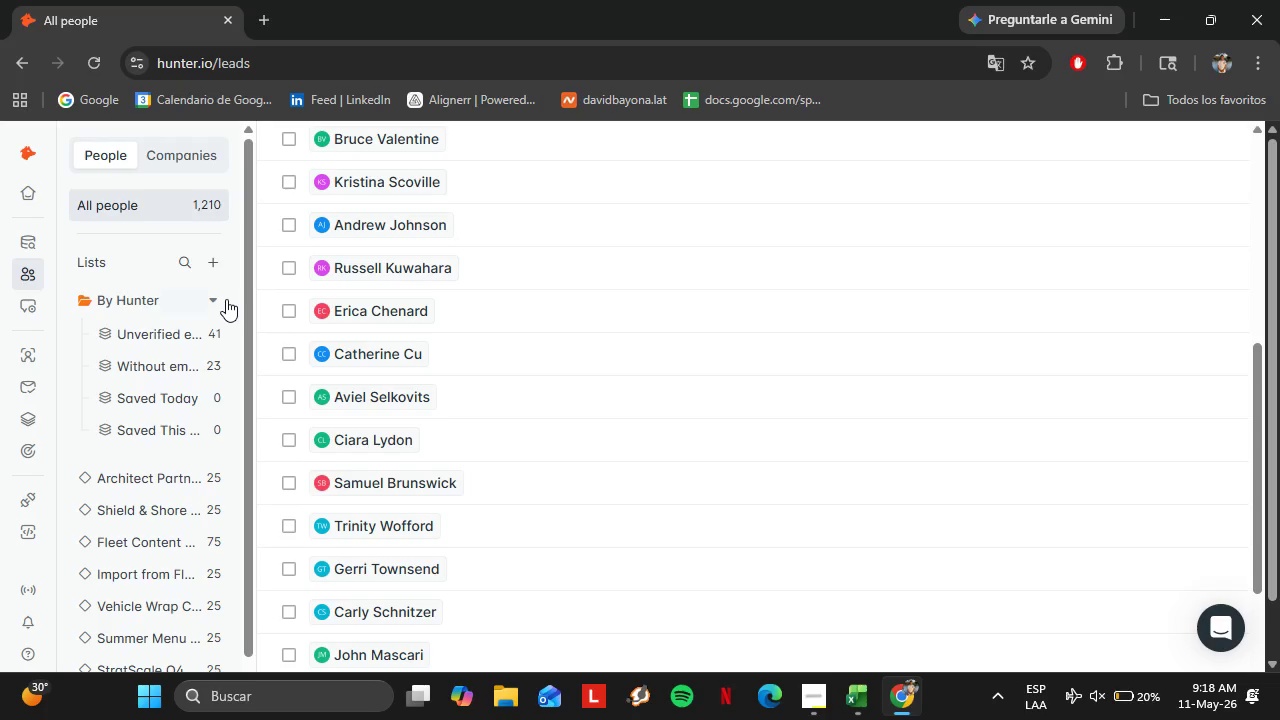 
left_click([226, 297])
 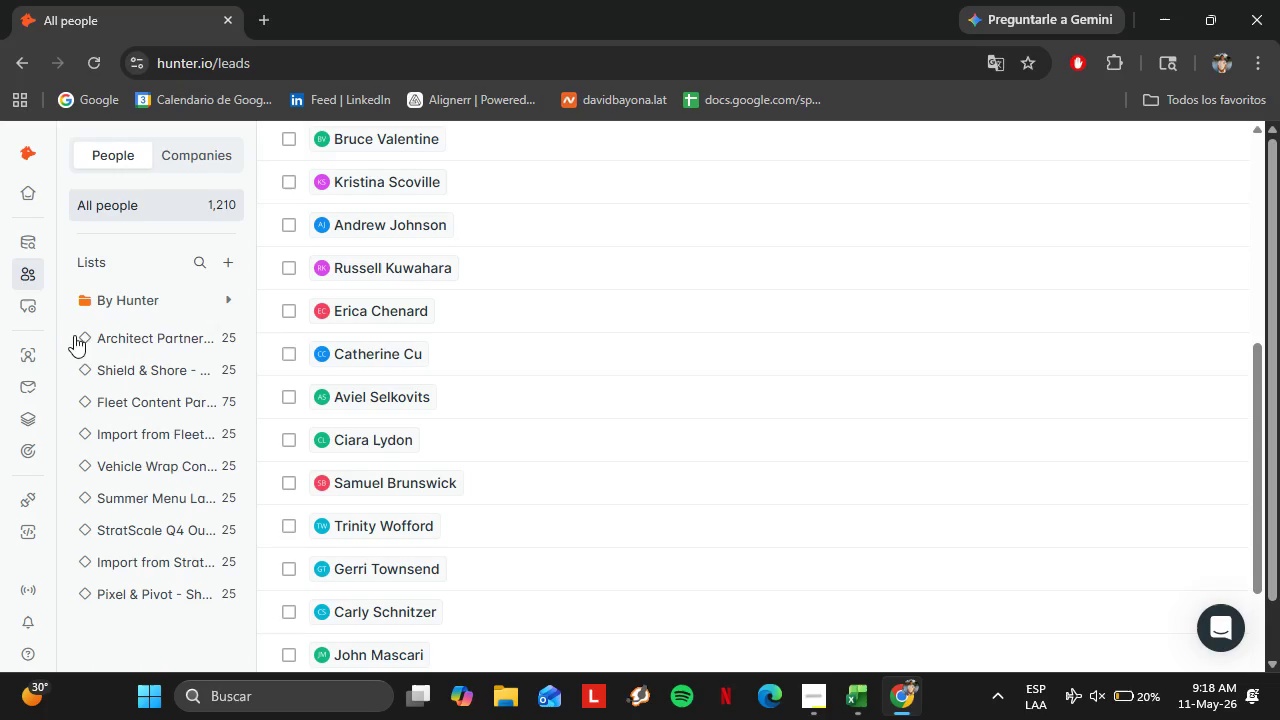 
right_click([86, 338])
 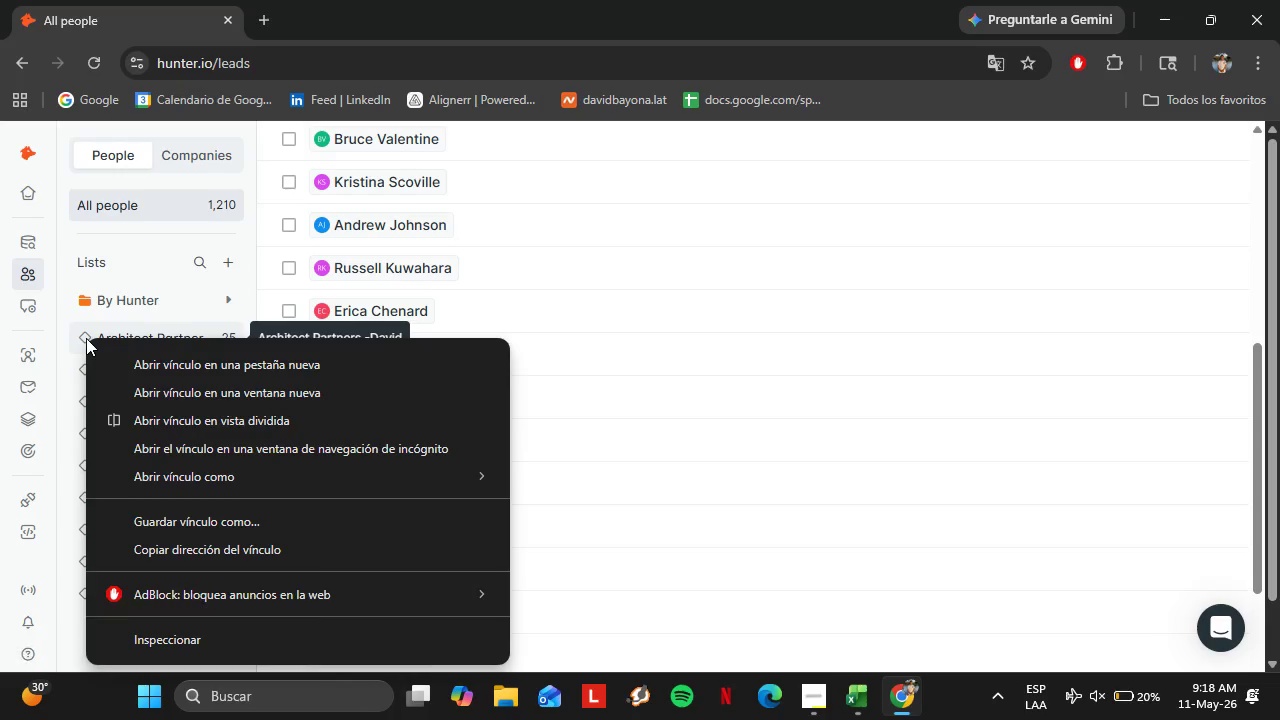 
left_click([86, 338])
 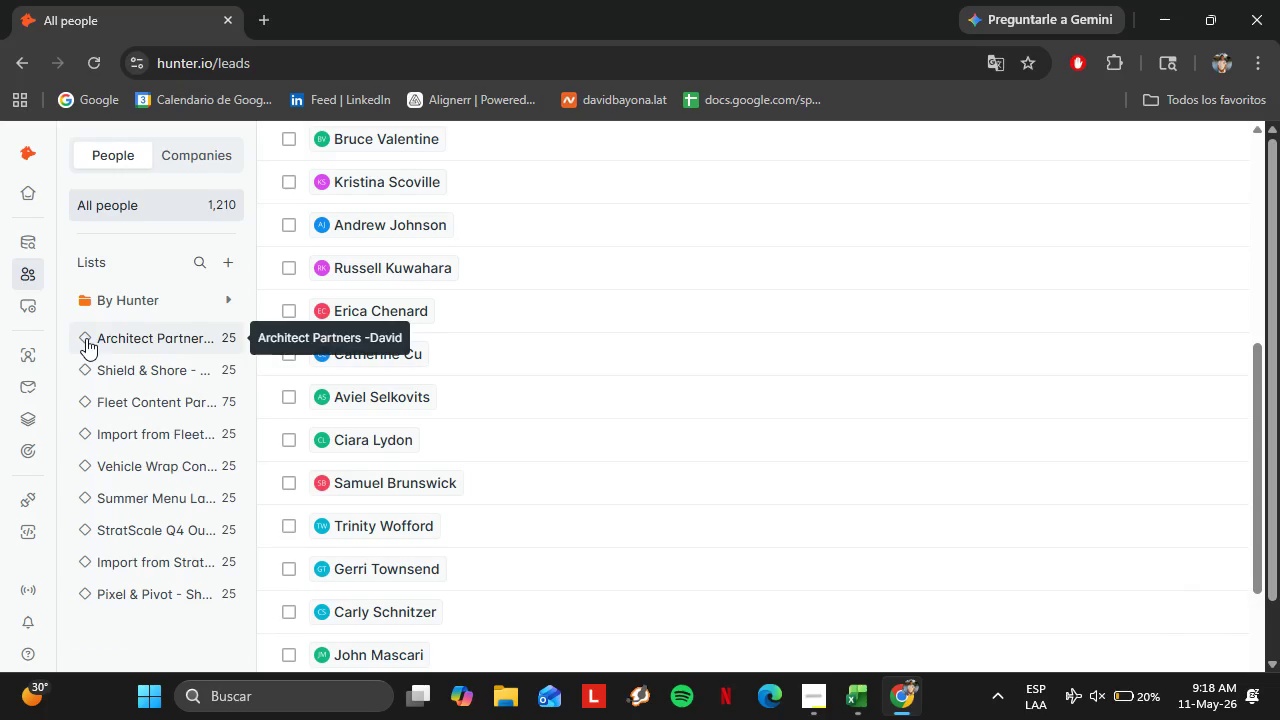 
left_click([86, 338])
 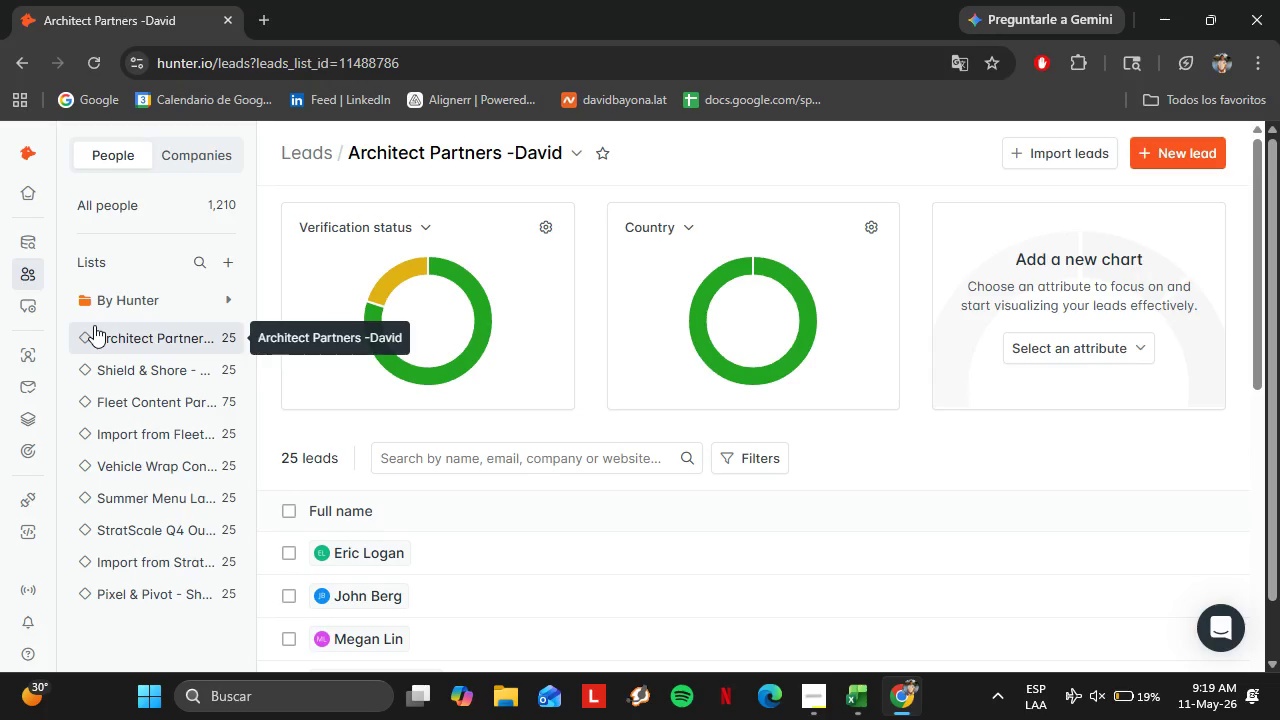 
wait(33.92)
 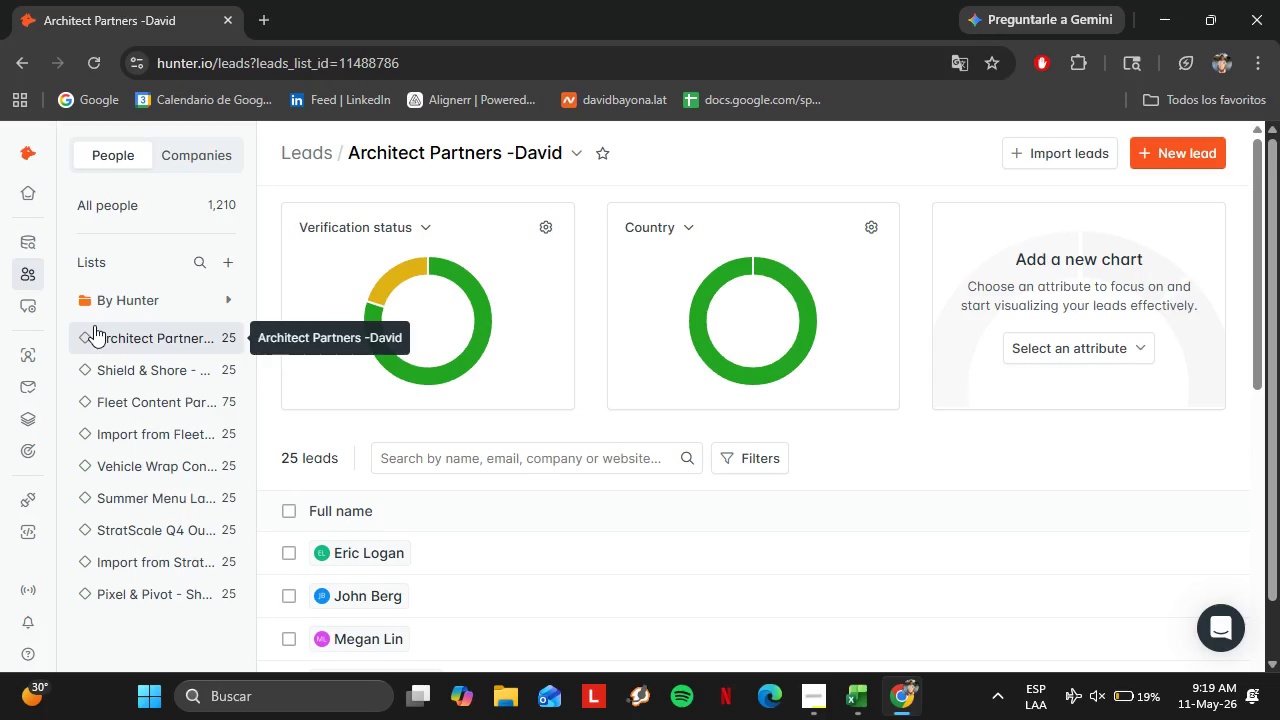 
left_click([1259, 58])
 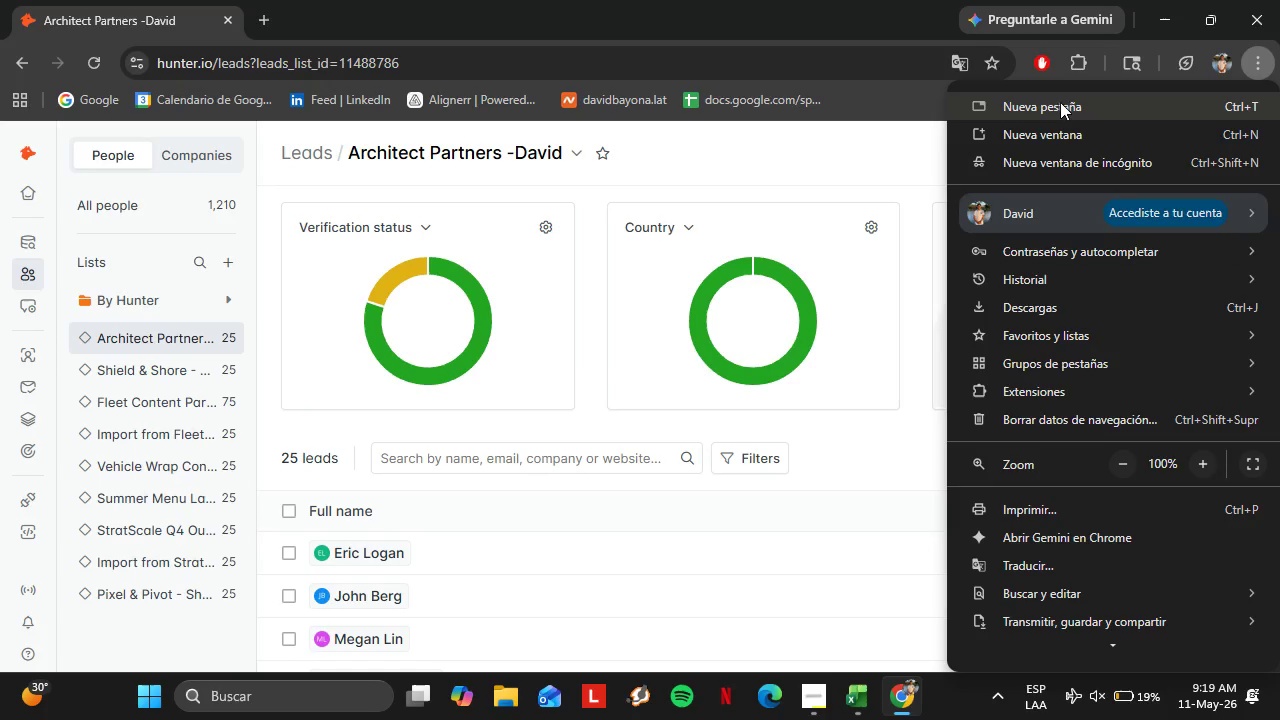 
left_click([1066, 161])
 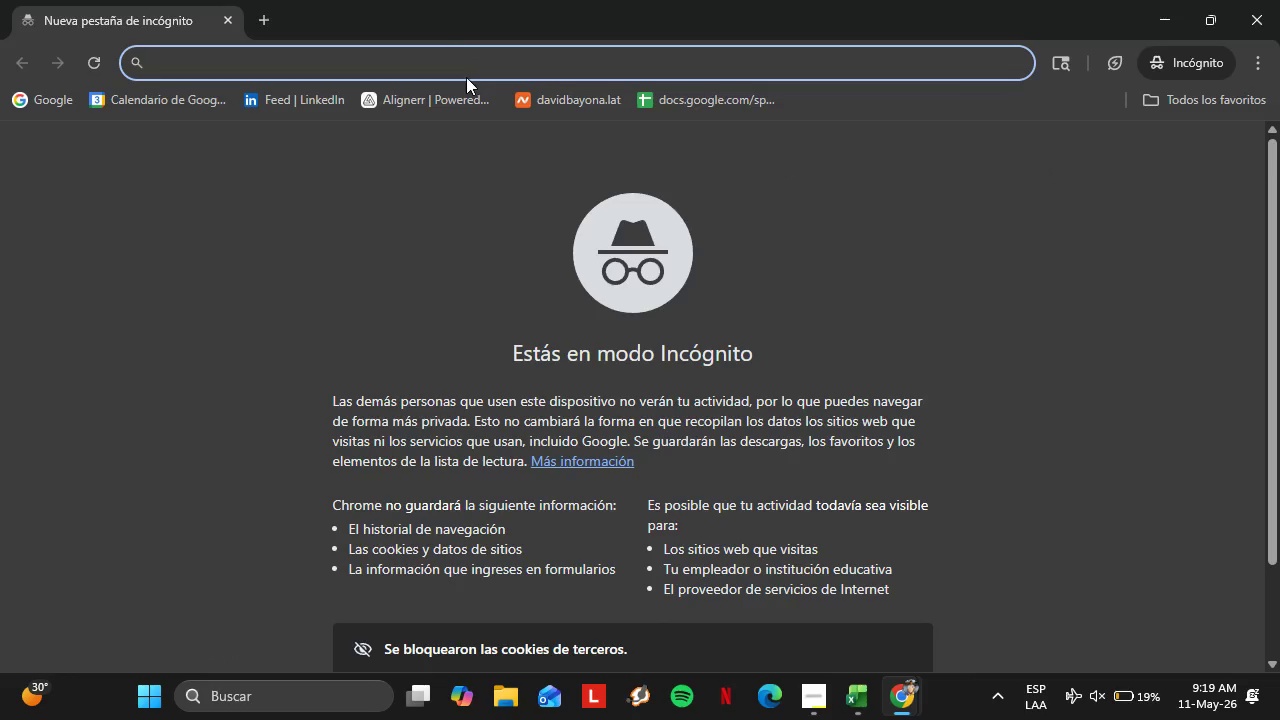 
type(hunter)
 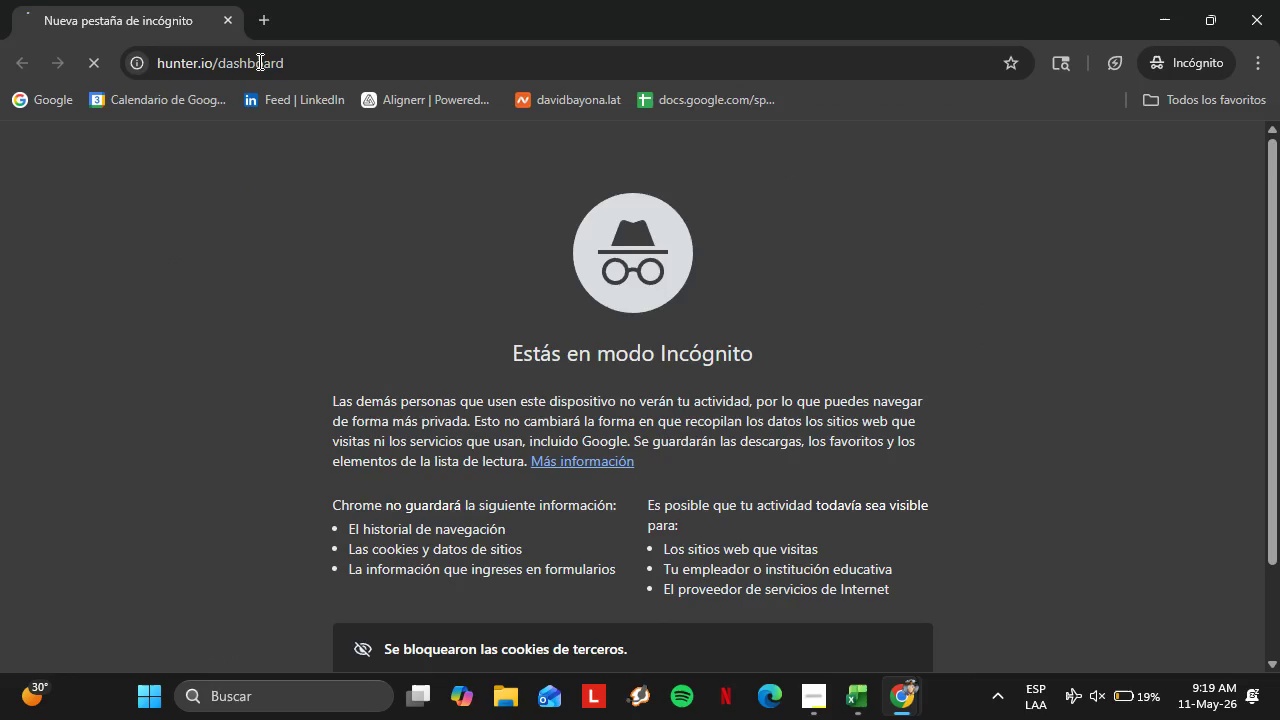 
key(Enter)
 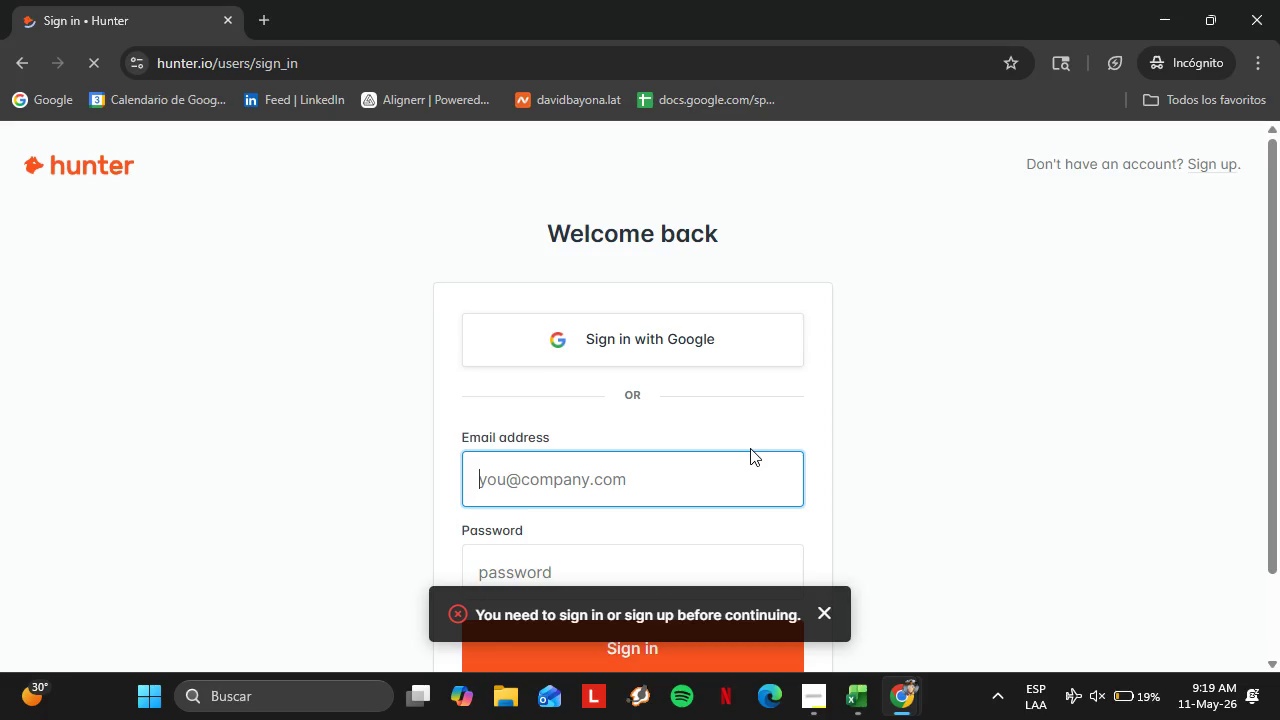 
left_click([823, 604])
 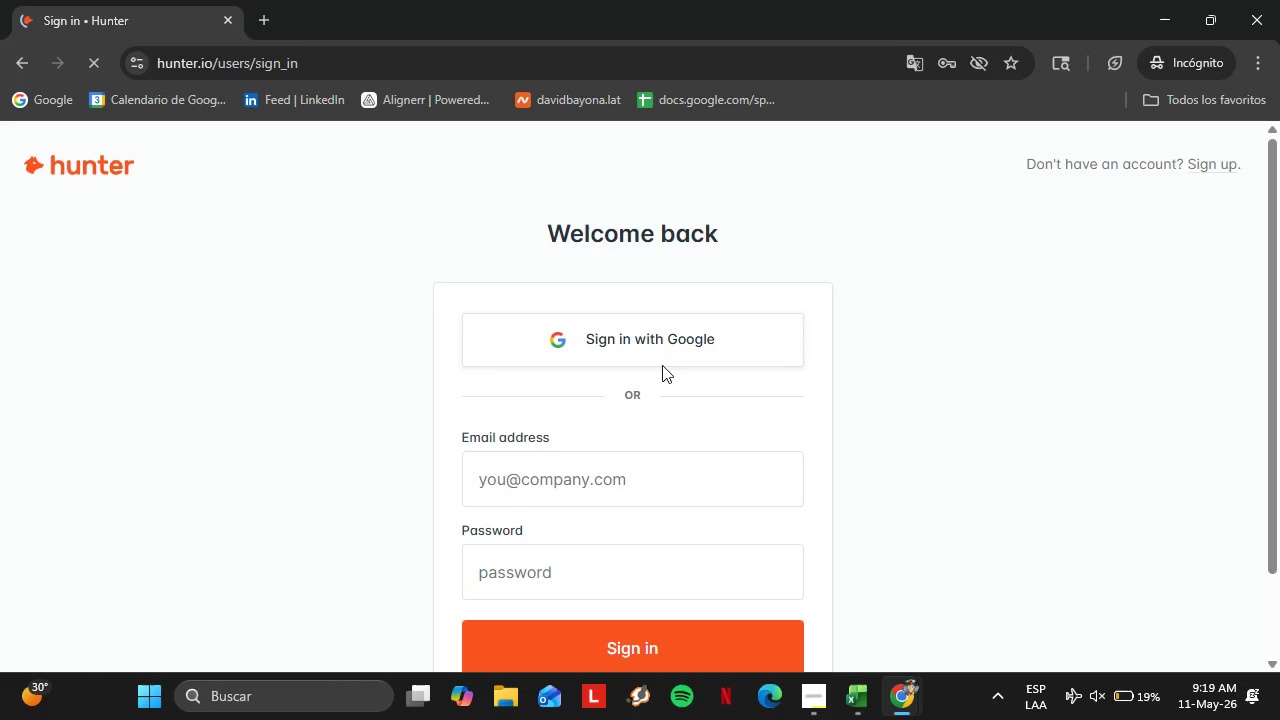 
left_click([651, 346])
 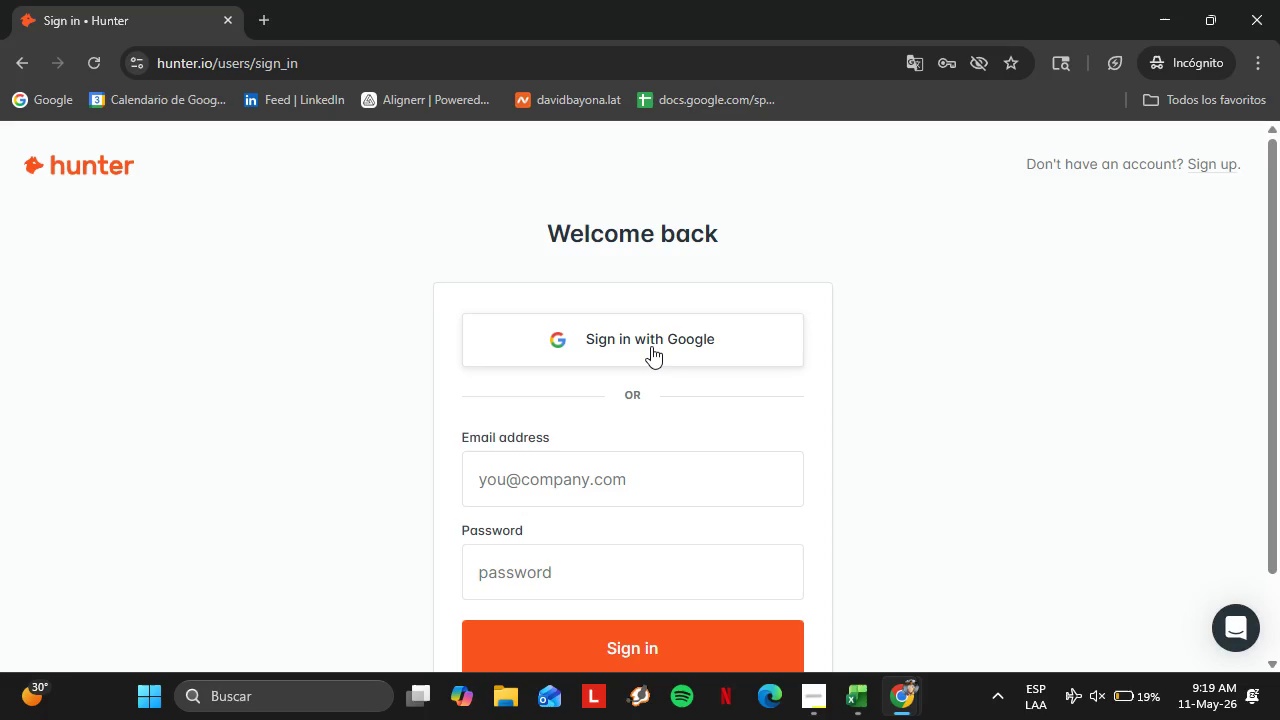 
wait(15.56)
 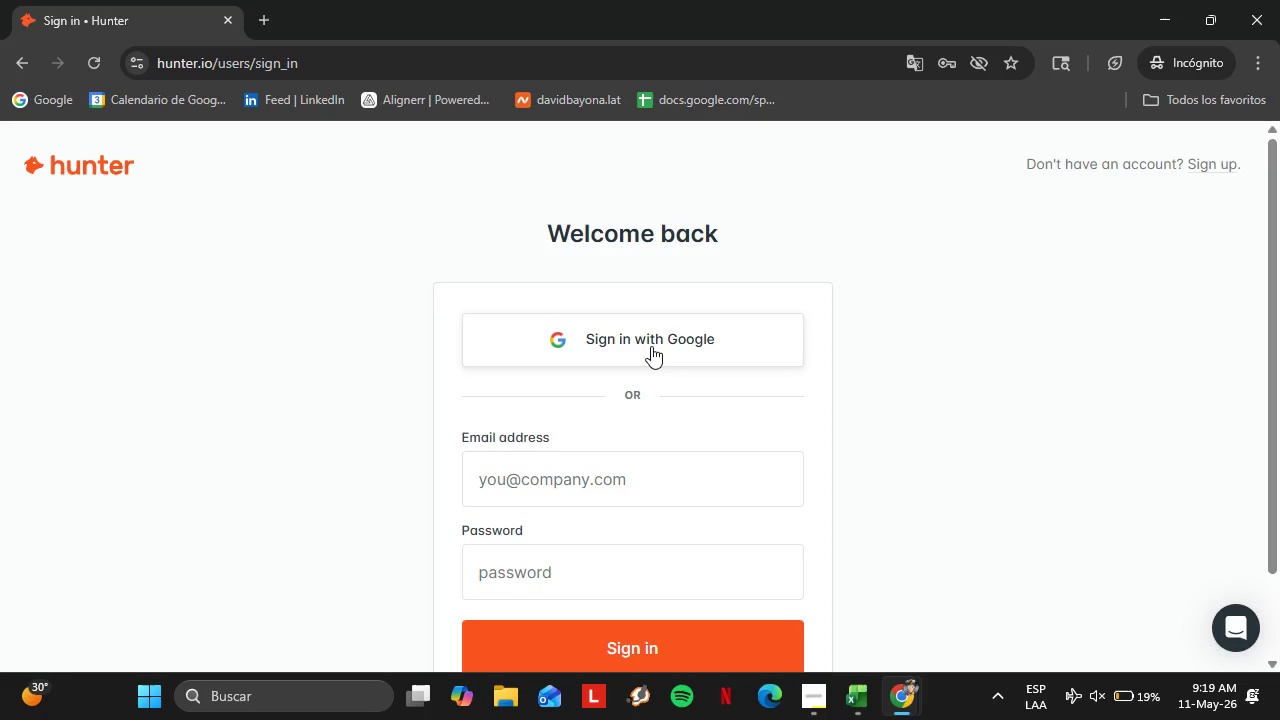 
left_click([651, 346])
 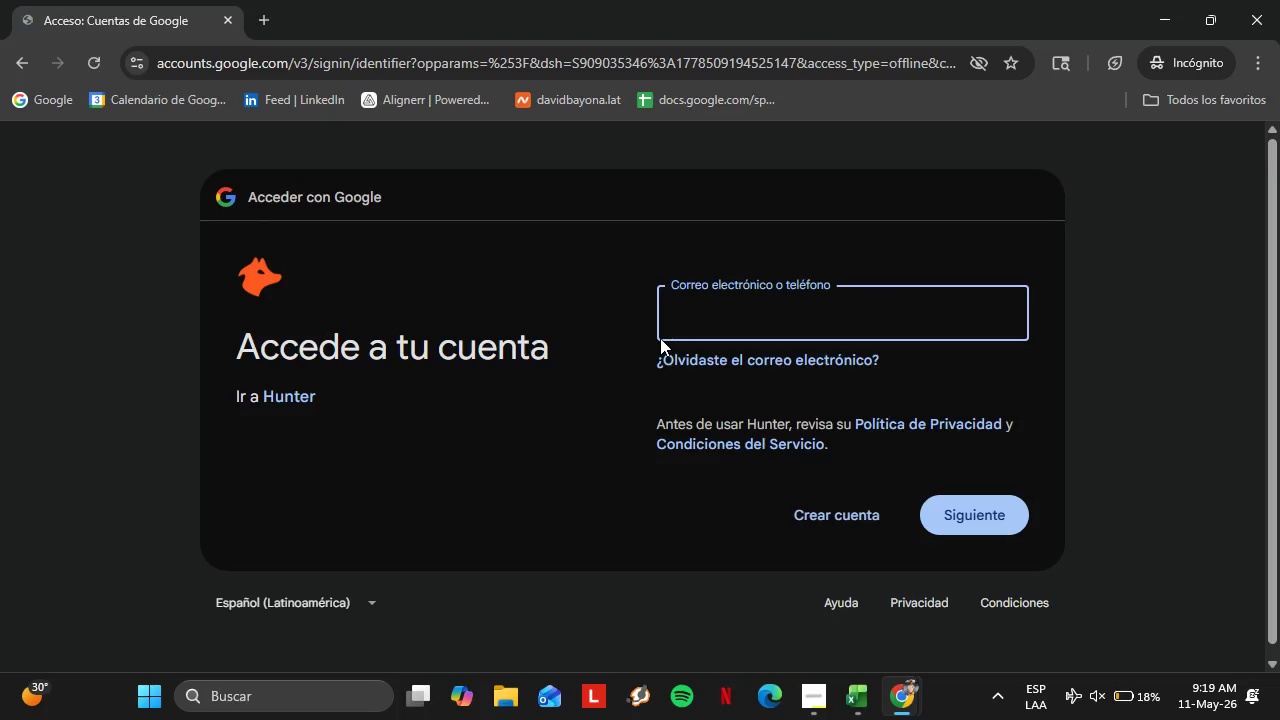 
wait(8.97)
 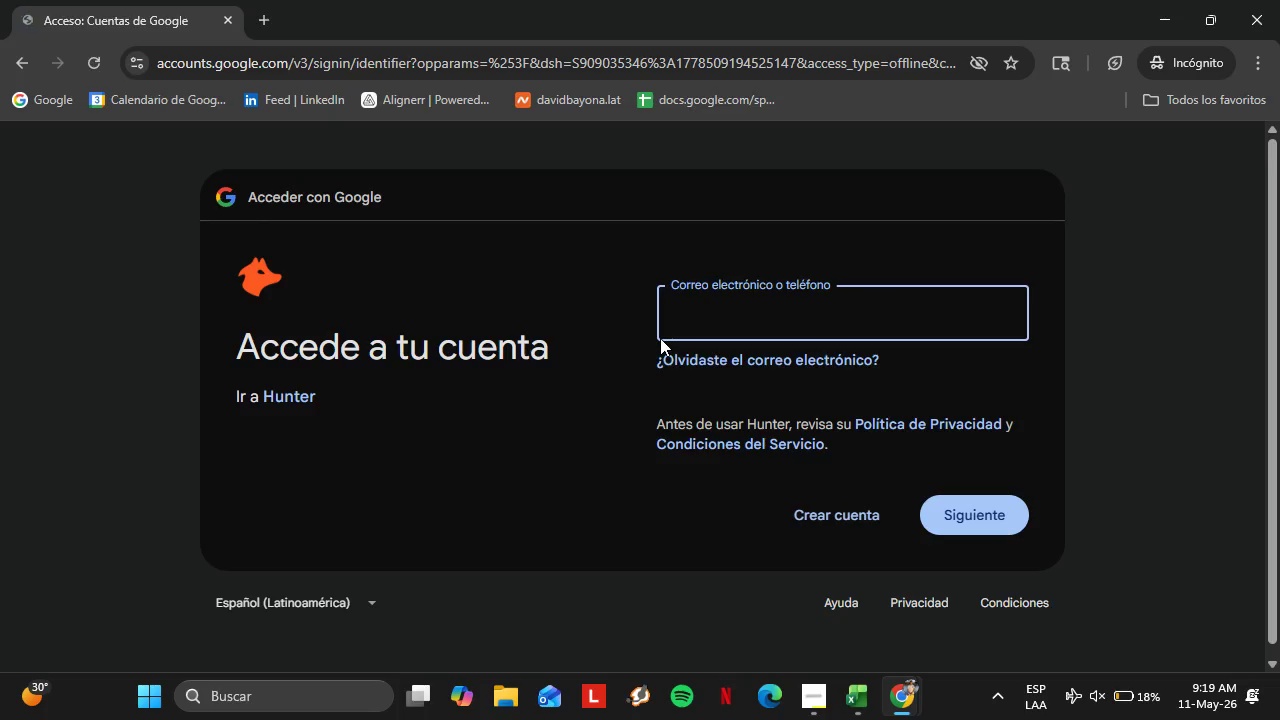 
type([redacted])
 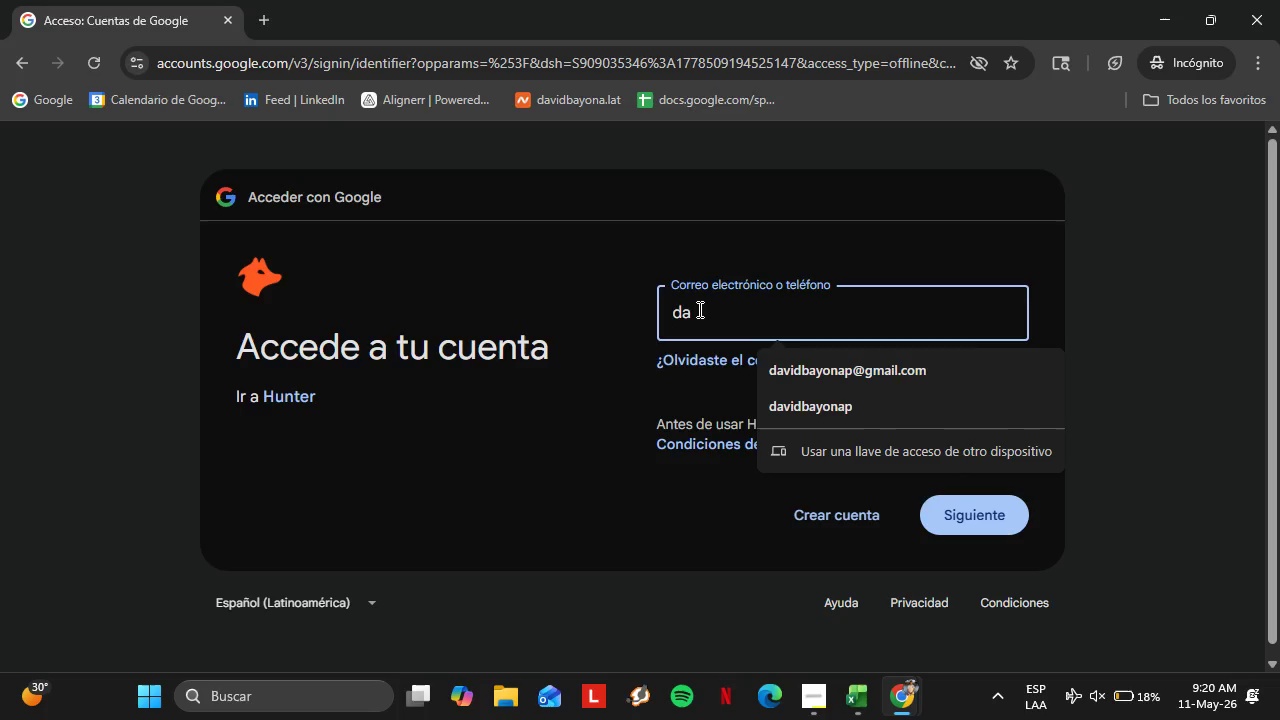 
left_click([865, 359])
 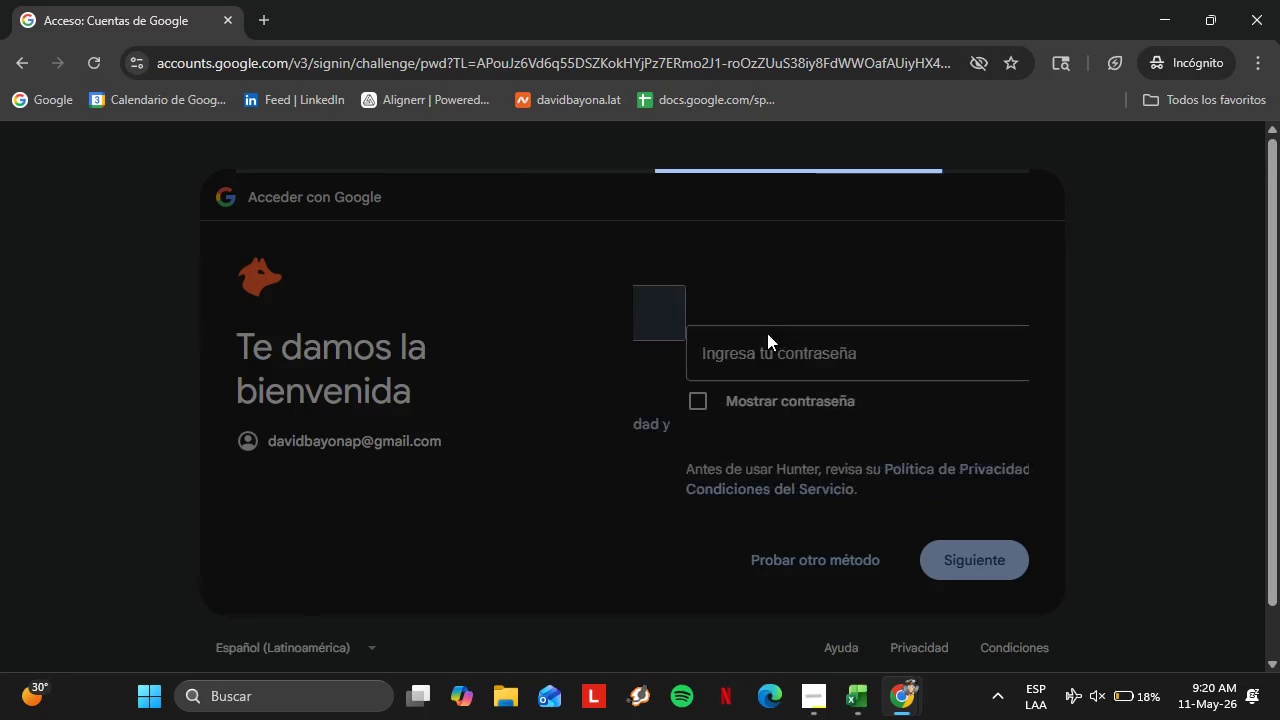 
type([redacted])
 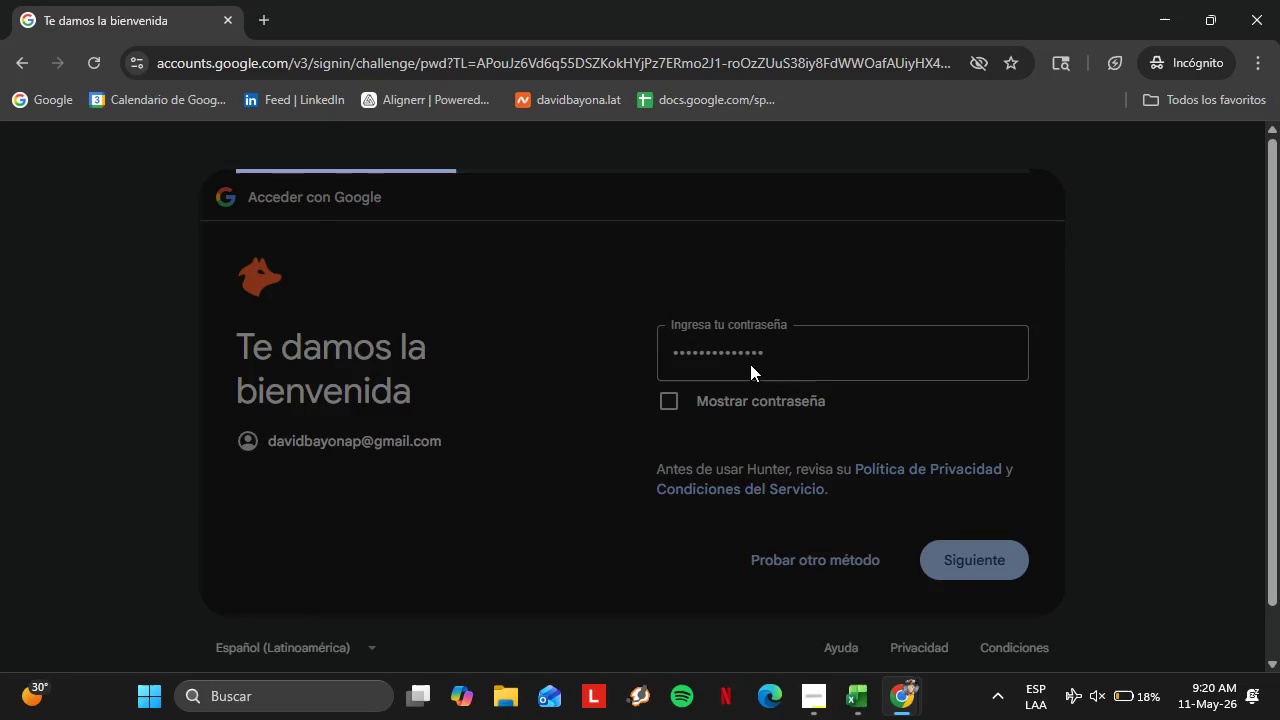 
 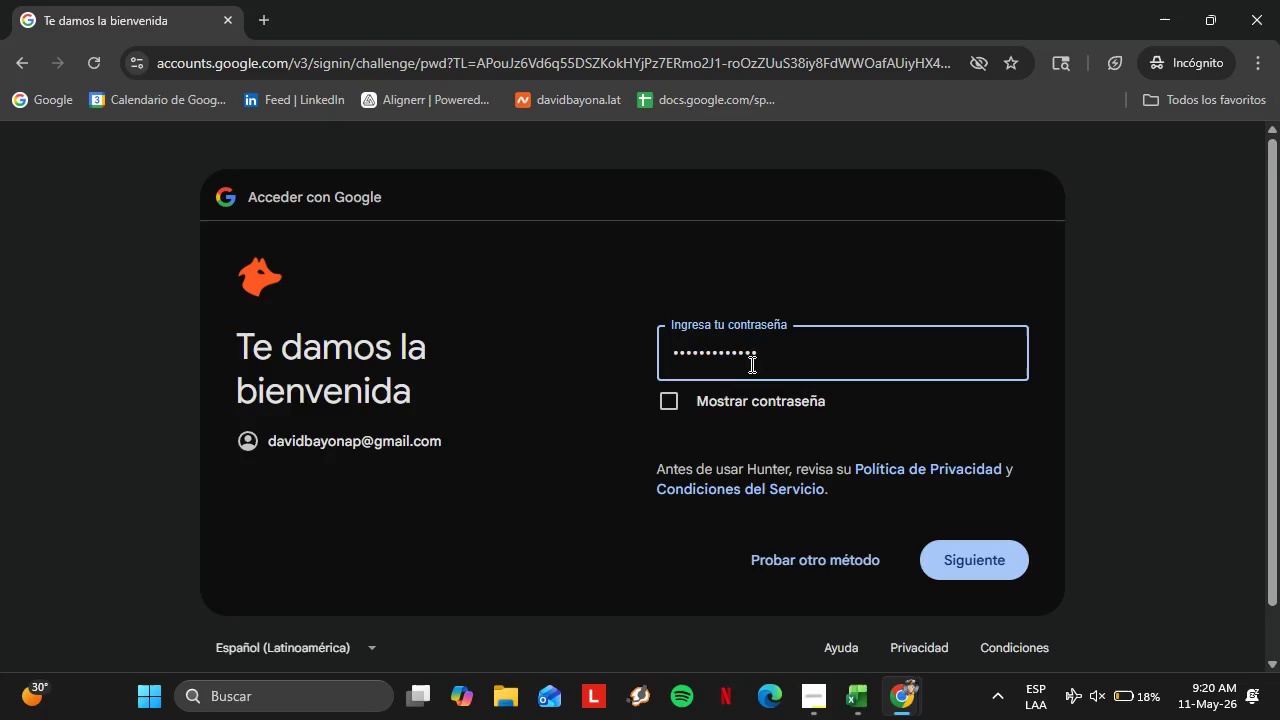 
key(Enter)
 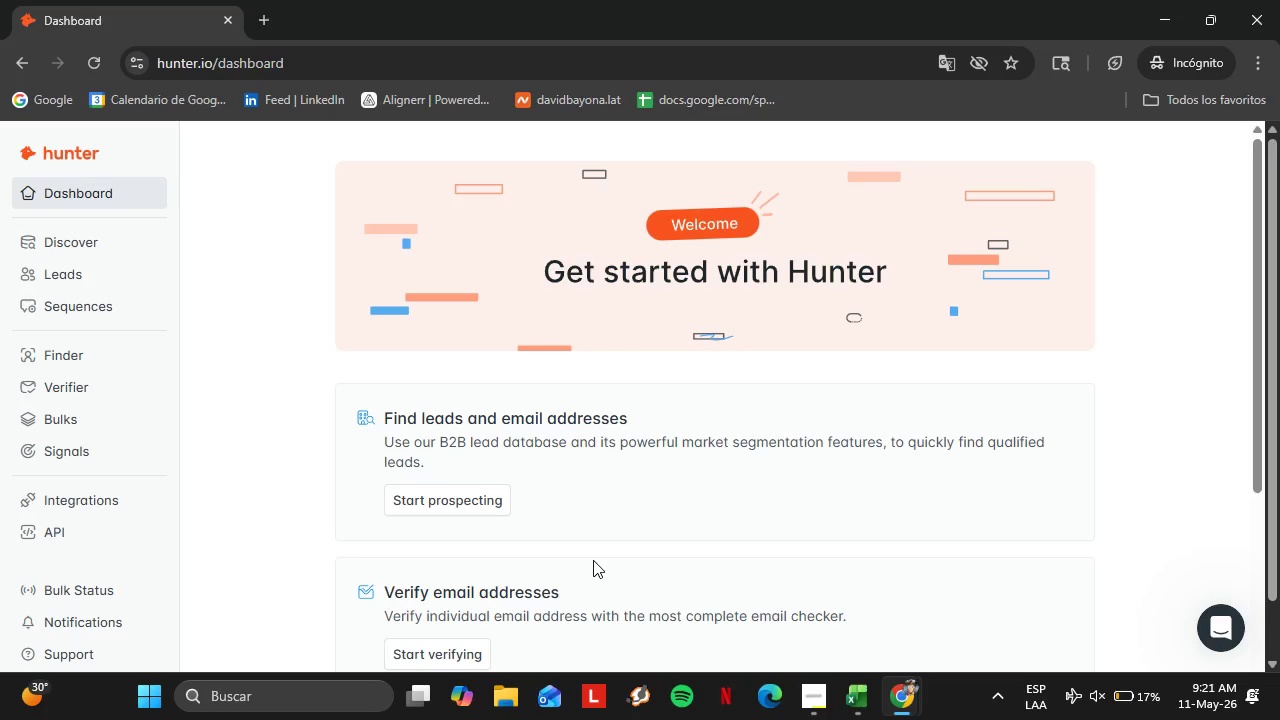 
wait(74.7)
 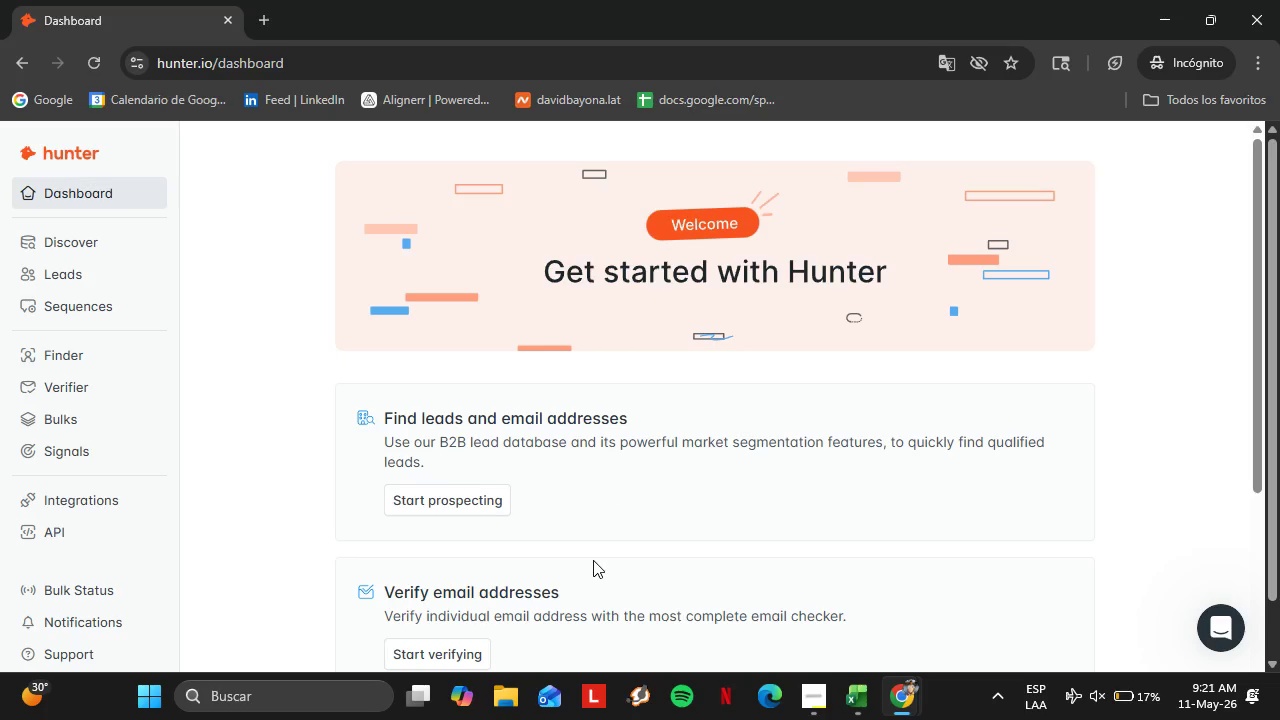 
left_click([63, 282])
 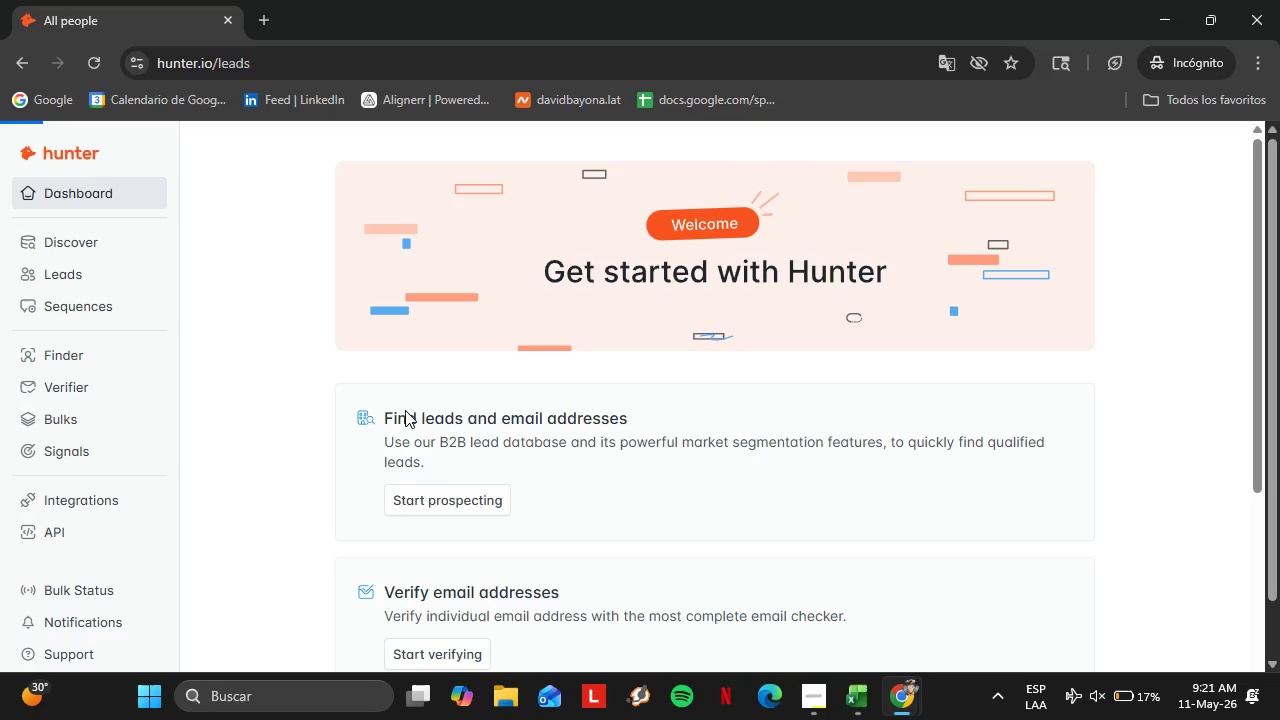 
mouse_move([385, 473])
 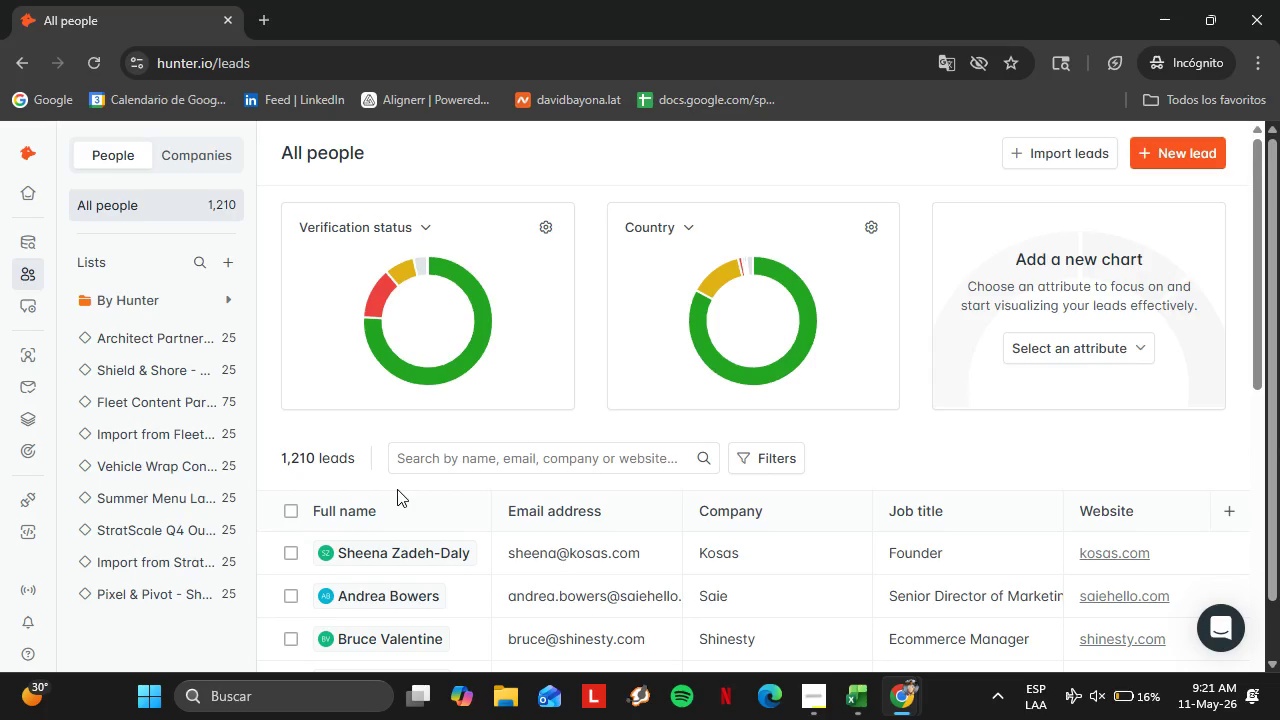 
wait(20.95)
 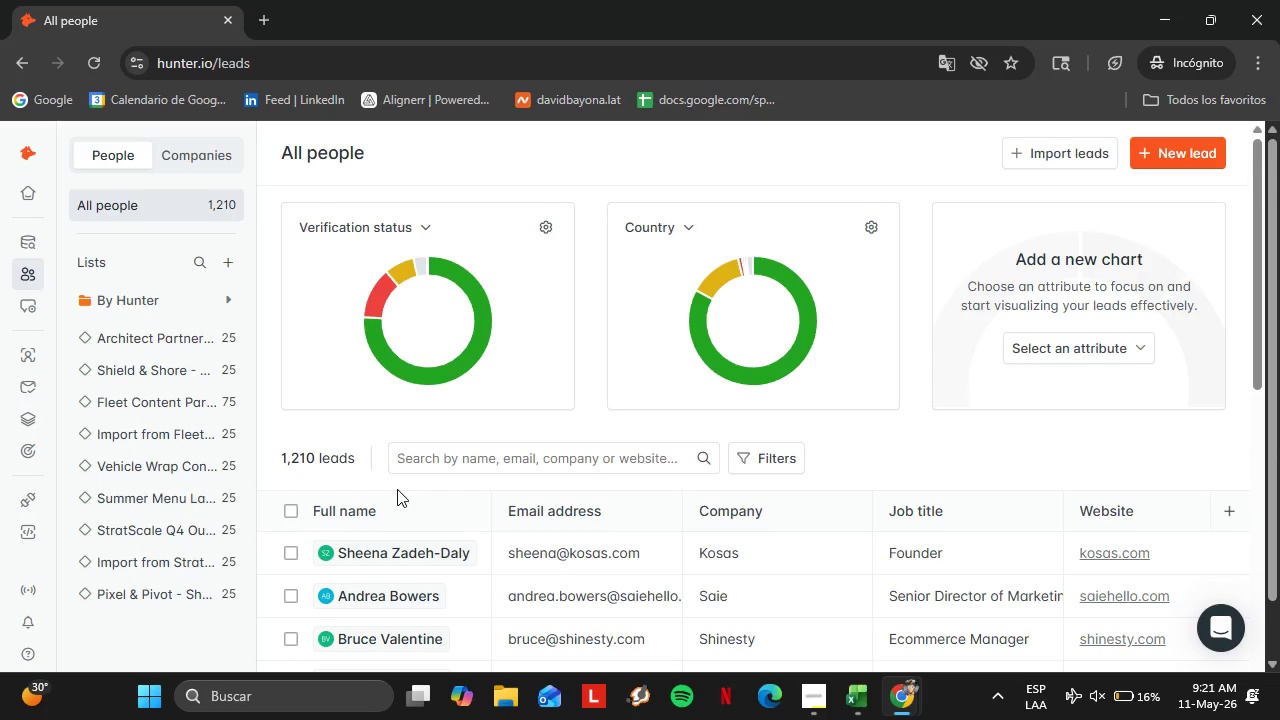 
left_click([98, 335])
 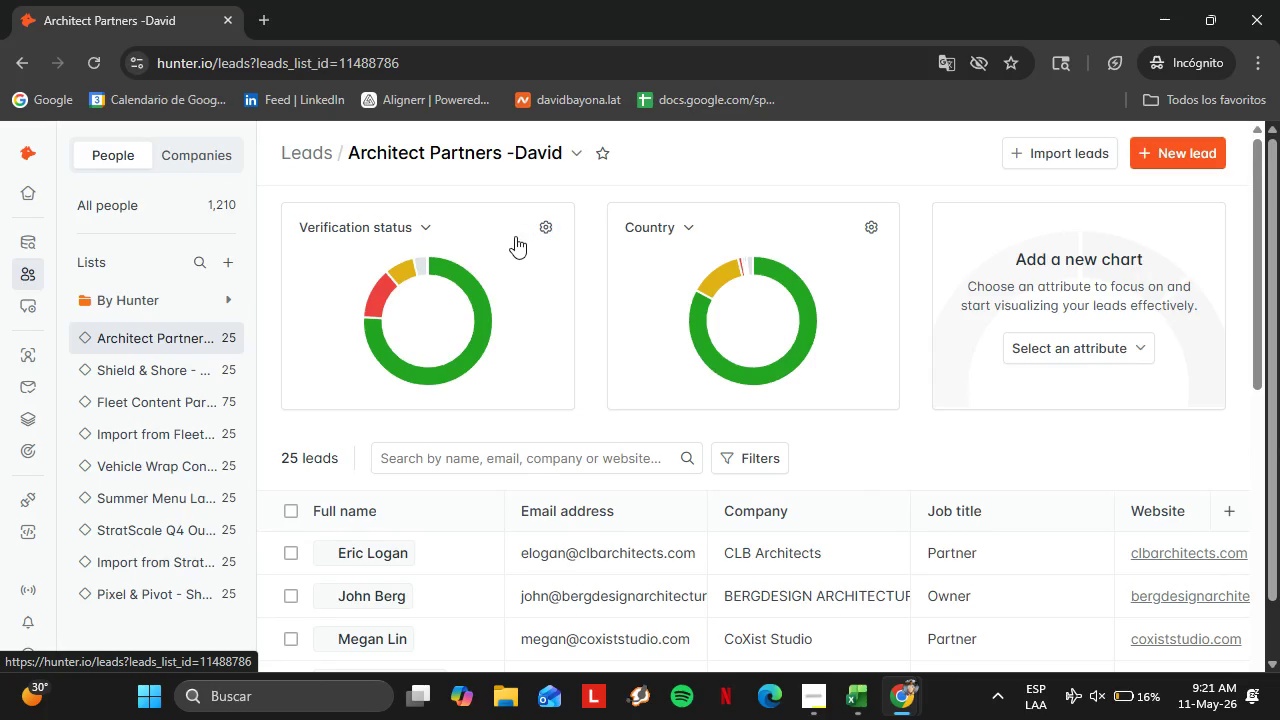 
left_click([575, 154])
 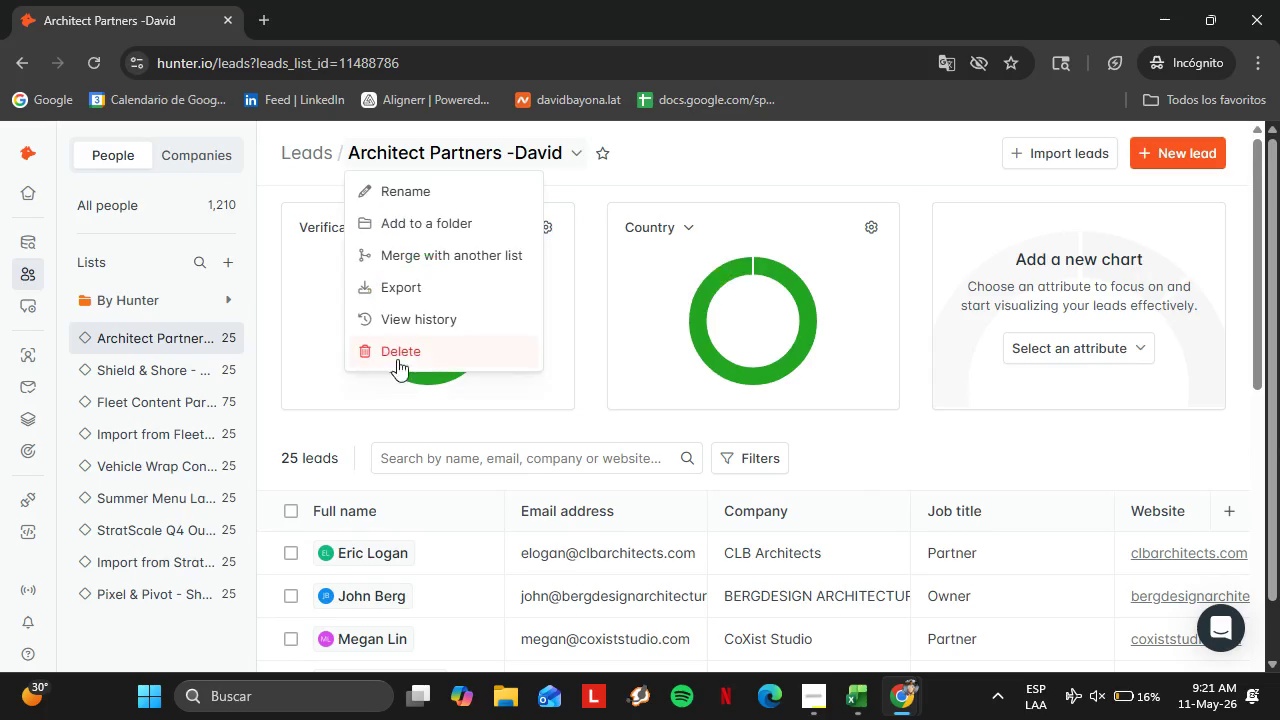 
left_click([388, 349])
 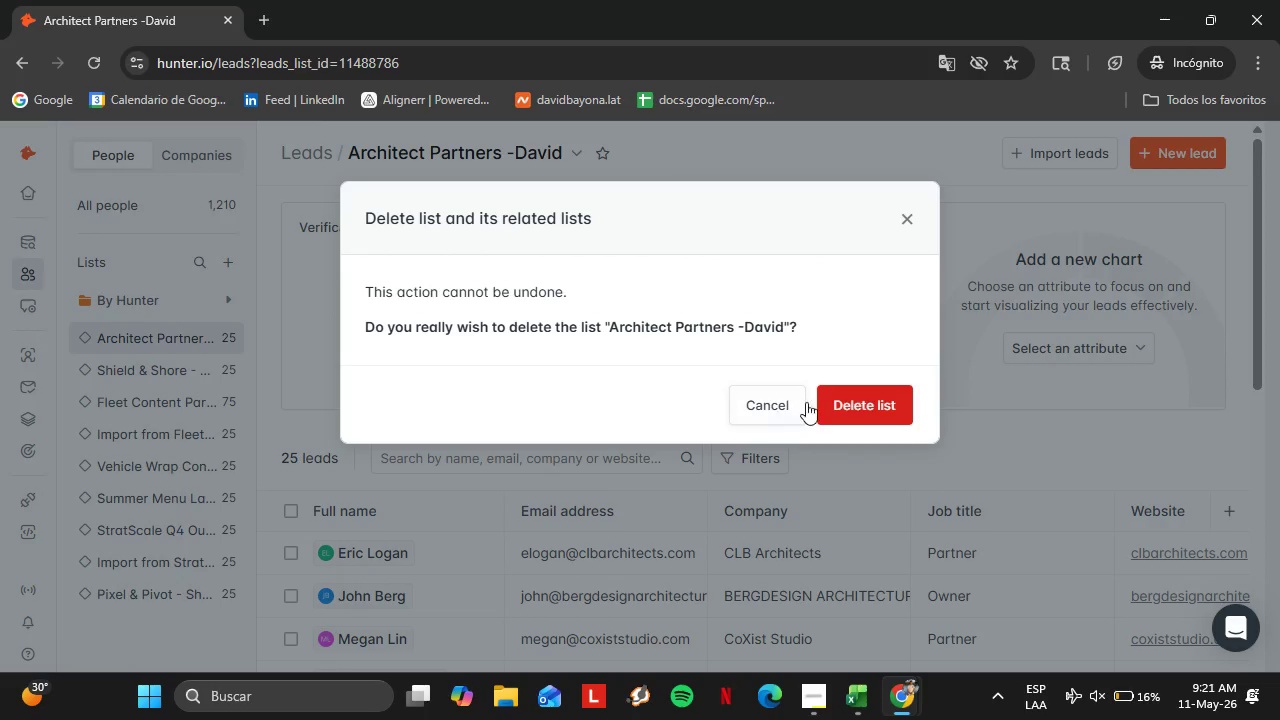 
left_click([837, 401])
 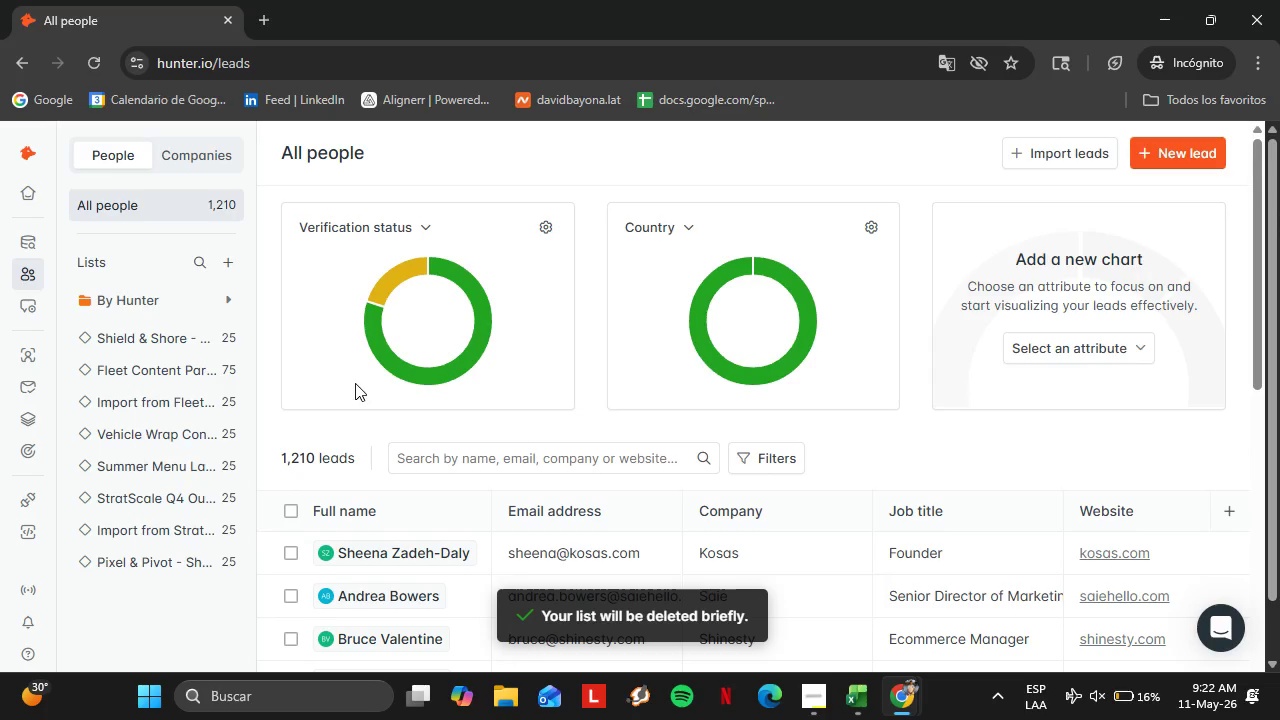 
left_click([93, 339])
 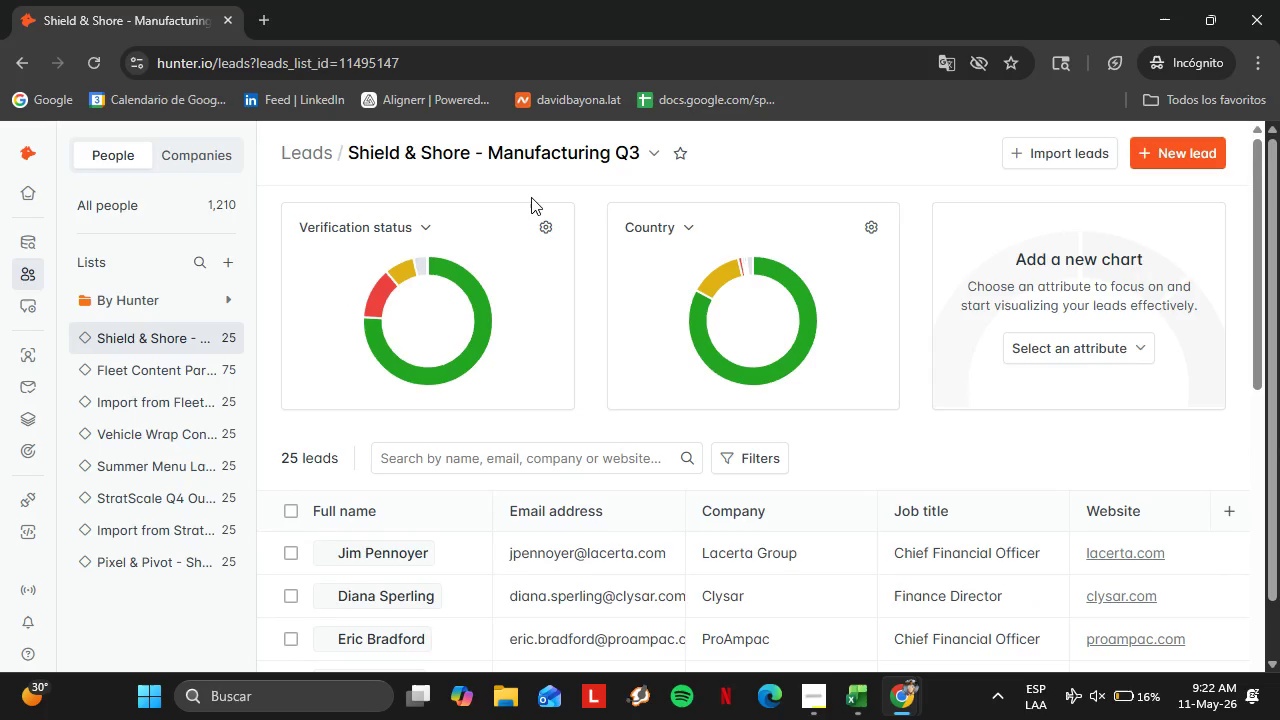 
left_click([651, 152])
 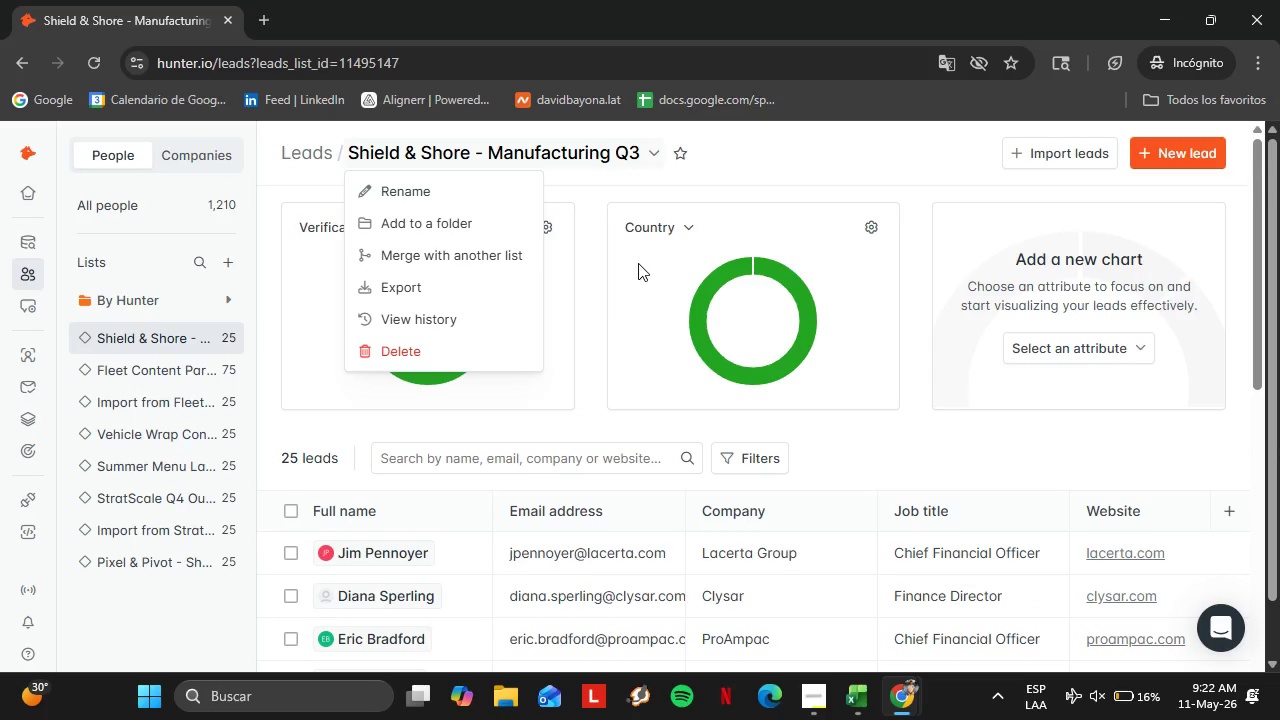 
left_click([374, 345])
 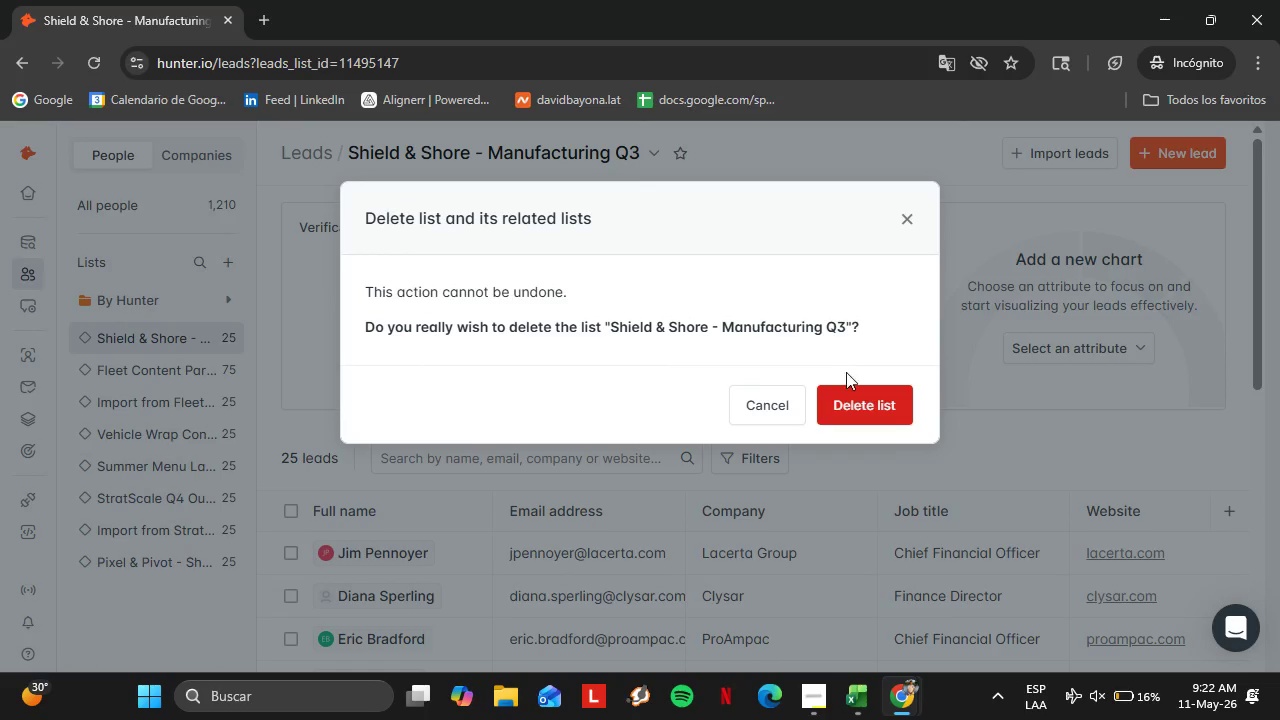 
left_click([850, 391])
 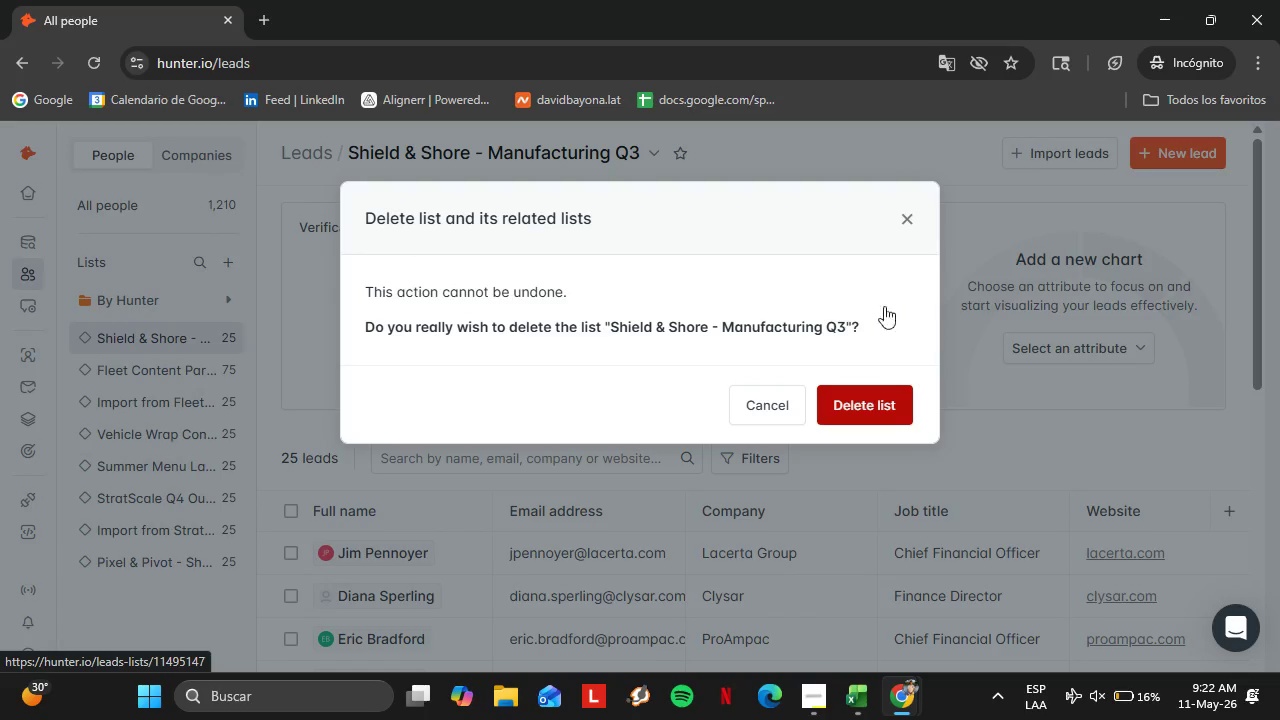 
left_click([883, 404])
 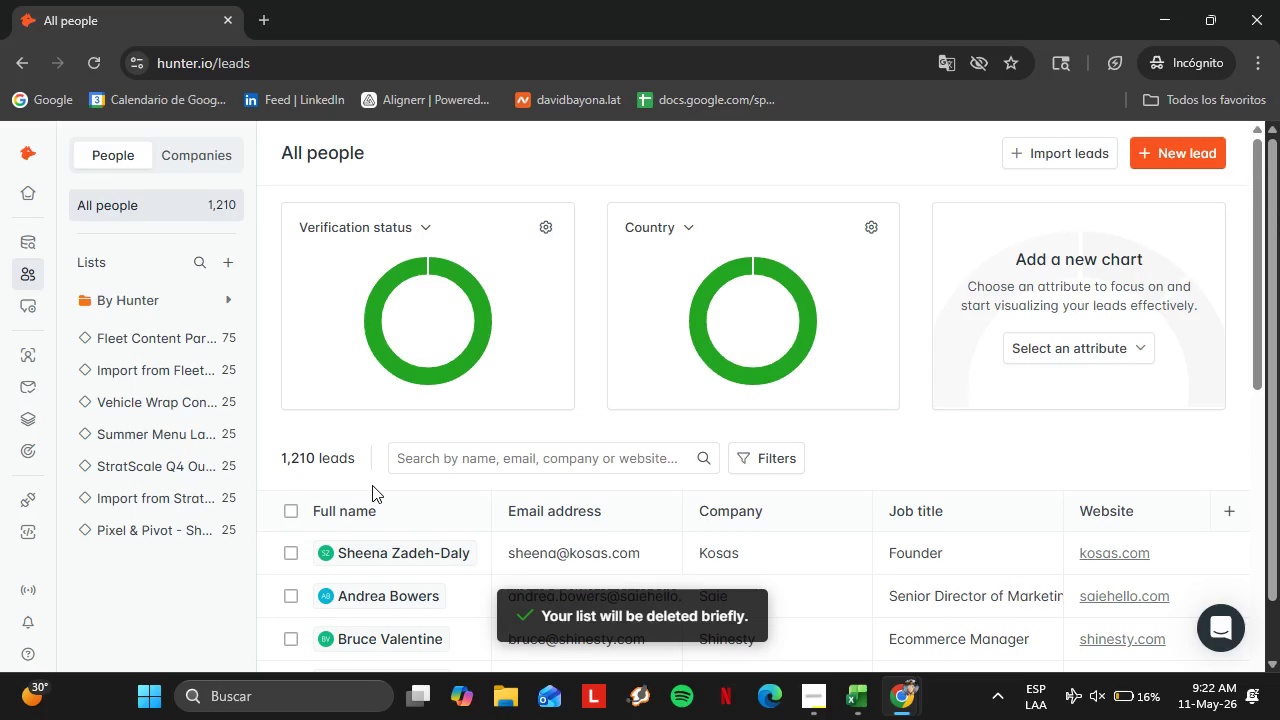 
mouse_move([191, 362])
 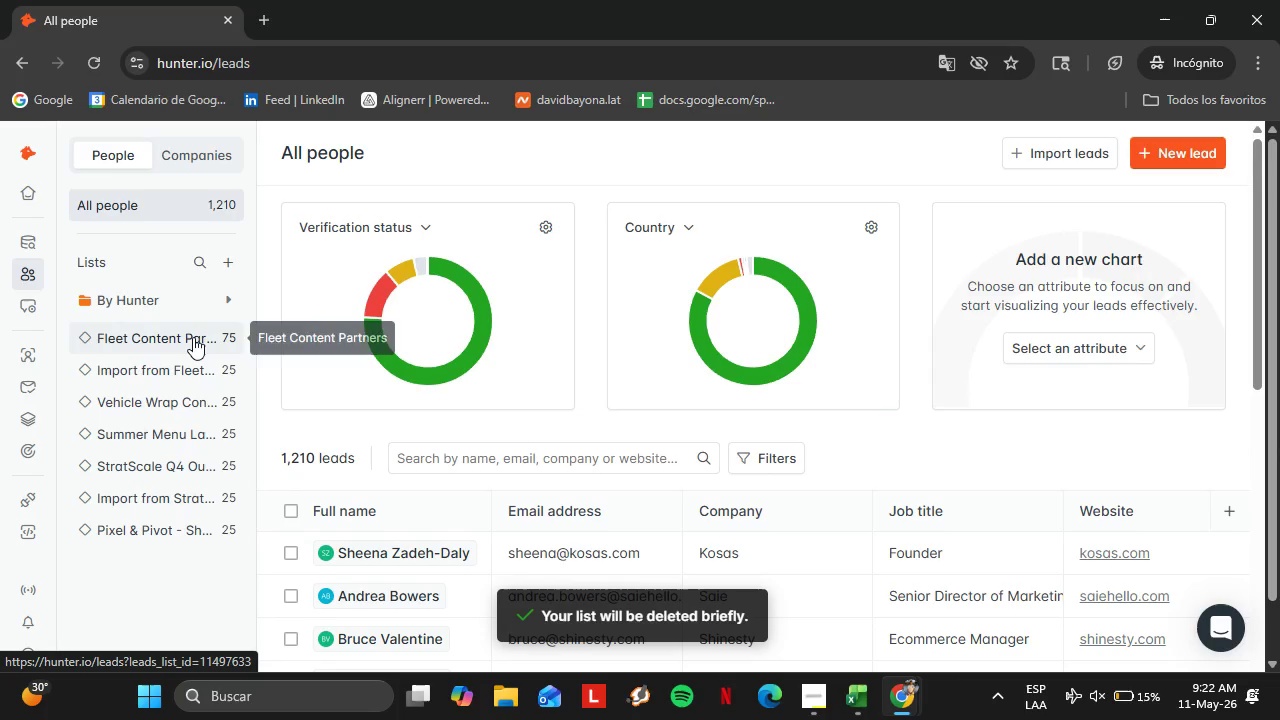 
left_click([193, 337])
 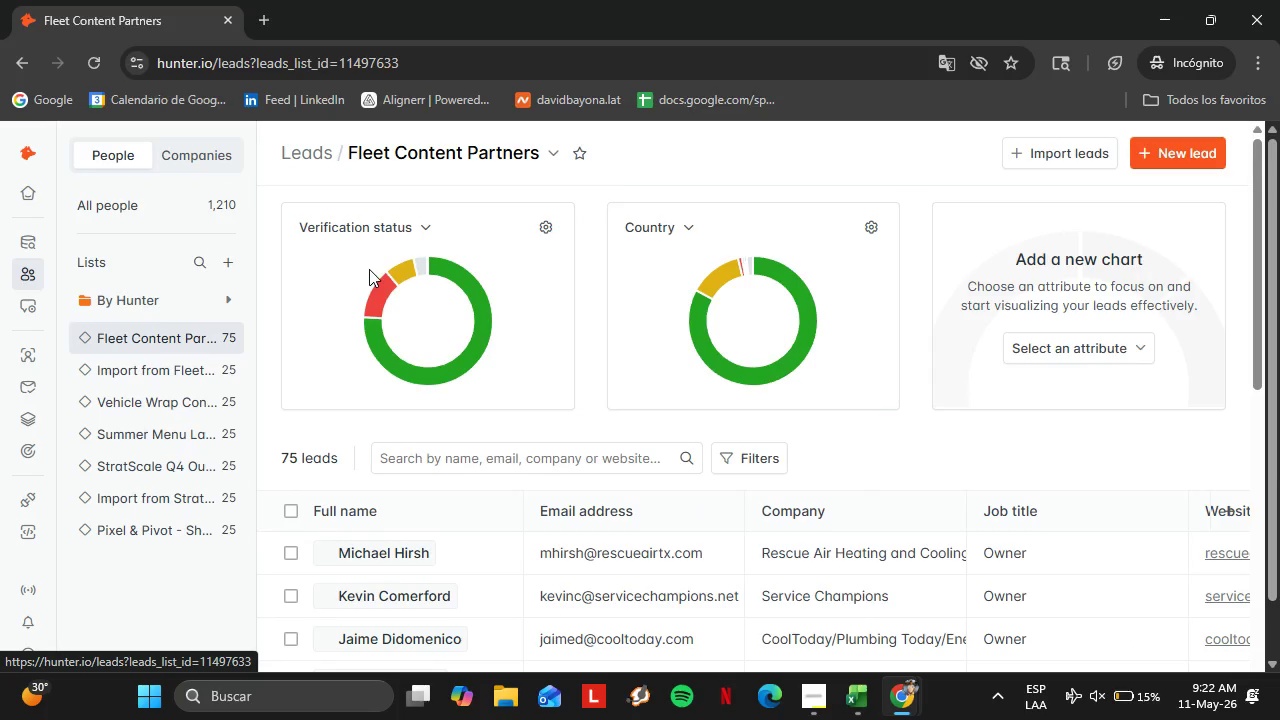 
left_click([551, 152])
 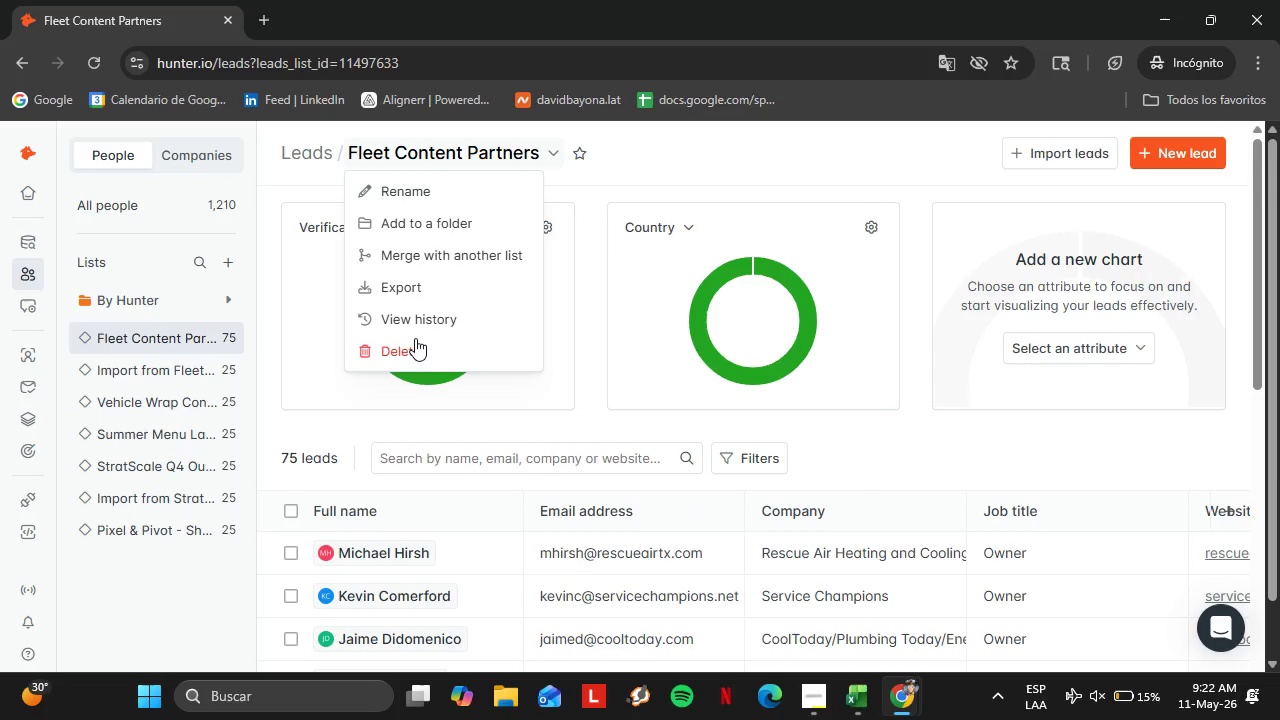 
left_click([411, 342])
 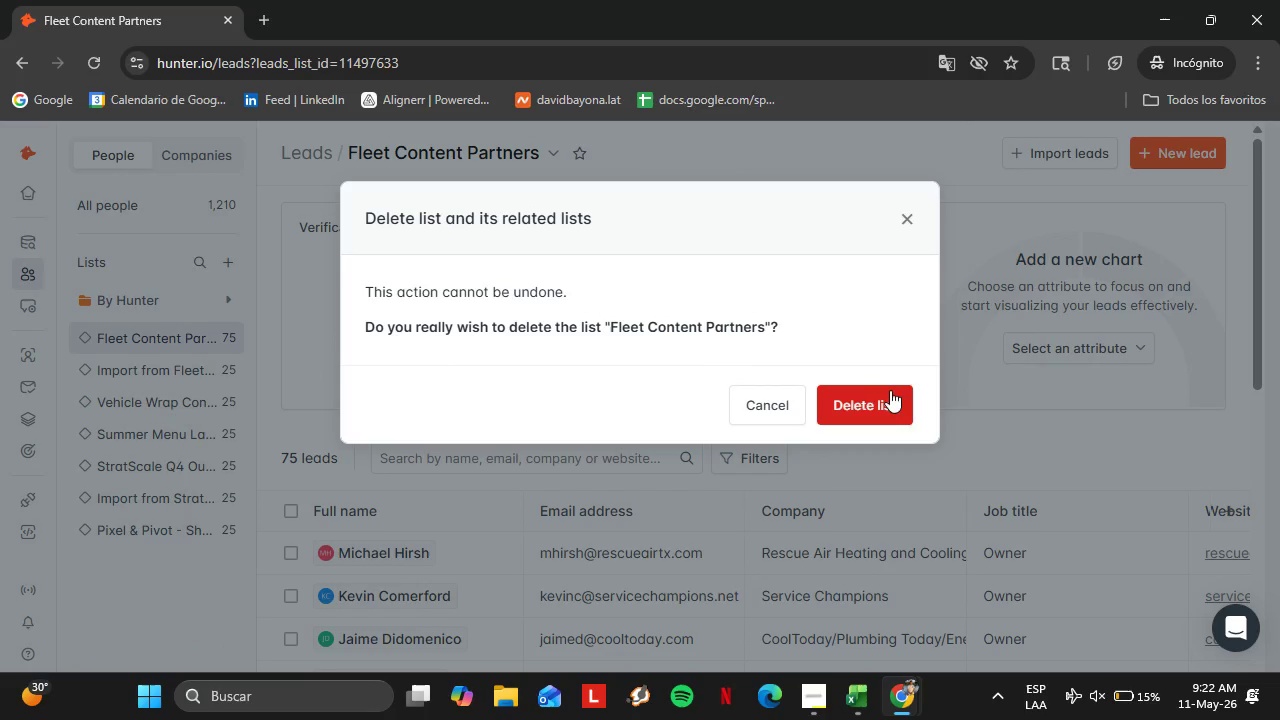 
left_click([882, 398])
 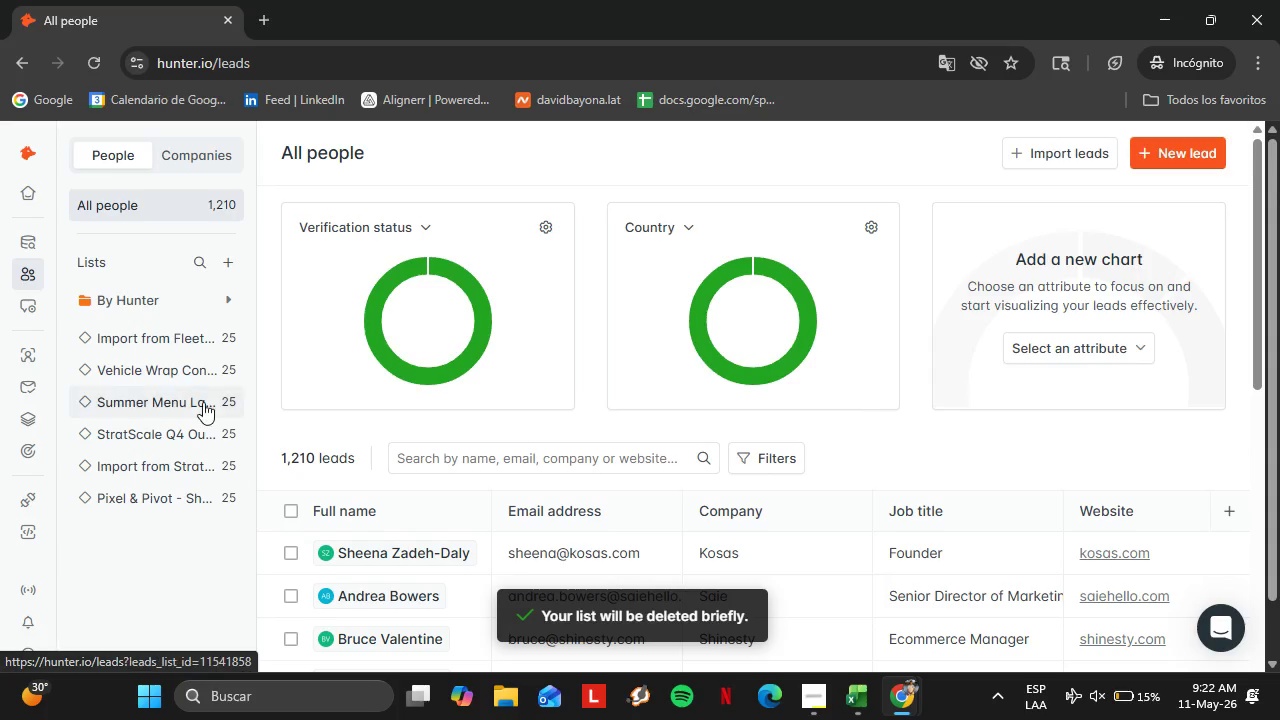 
left_click([97, 337])
 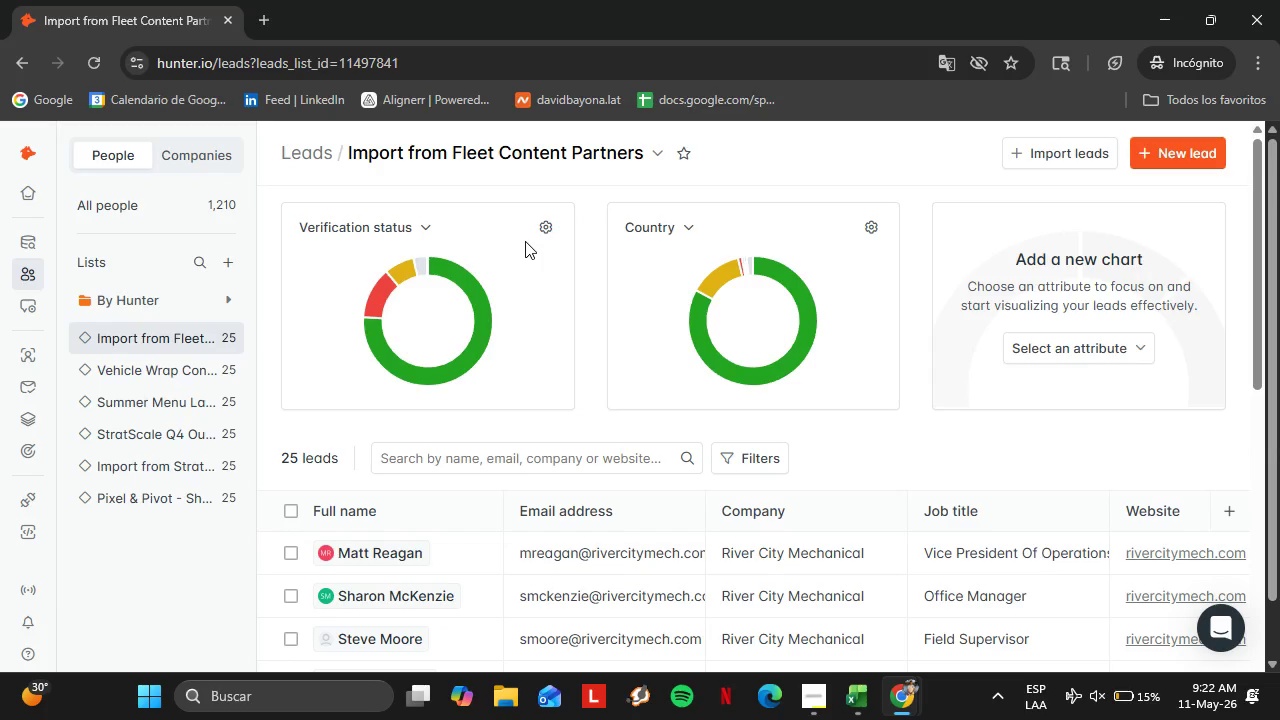 
left_click([657, 150])
 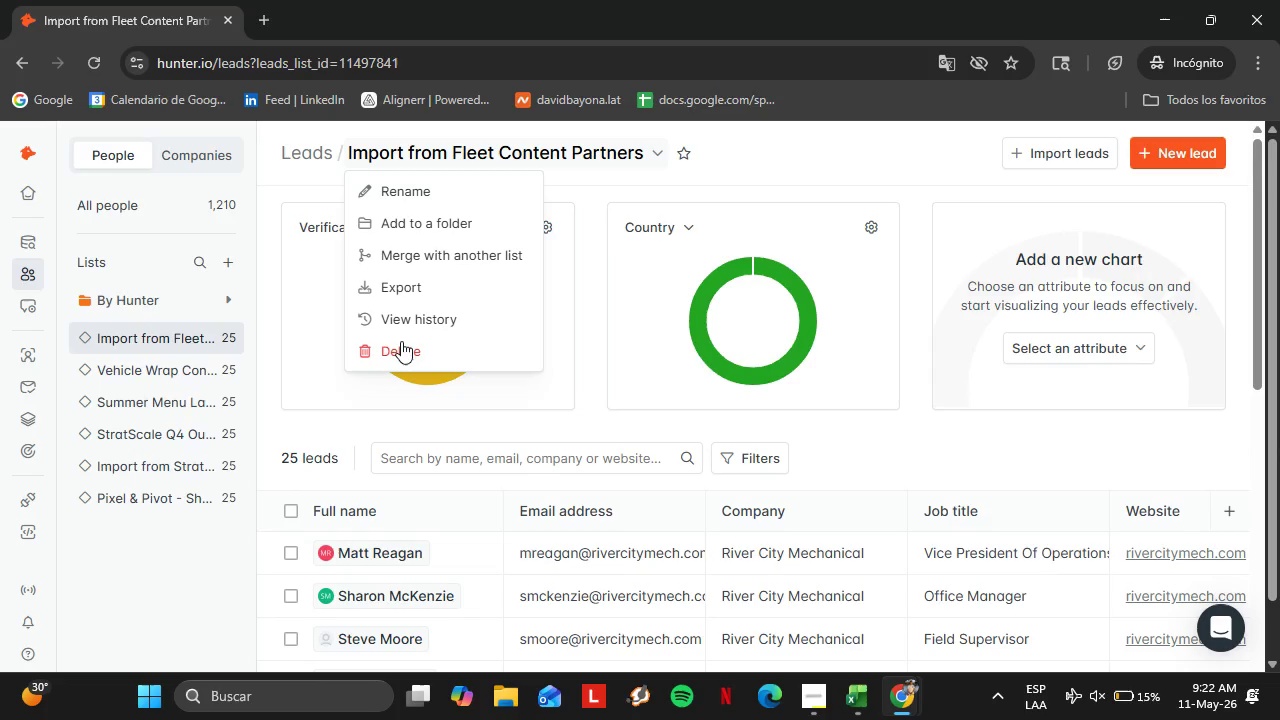 
left_click([401, 340])
 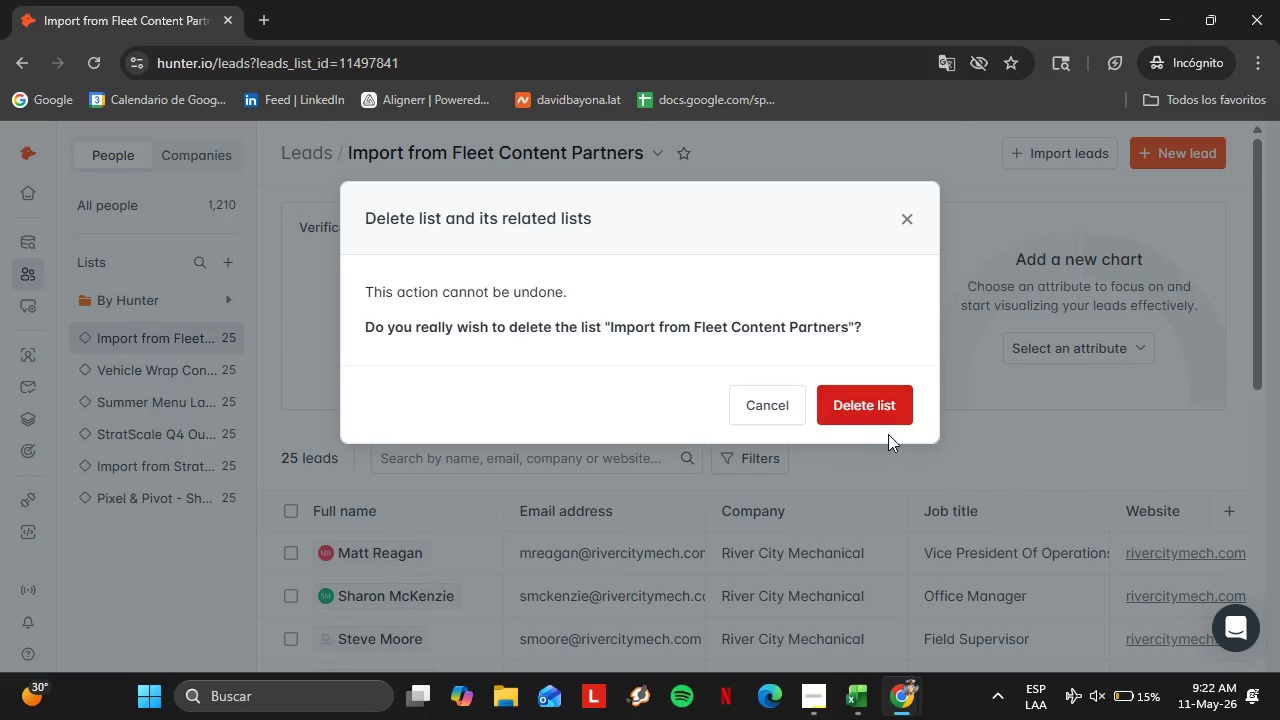 
left_click([886, 398])
 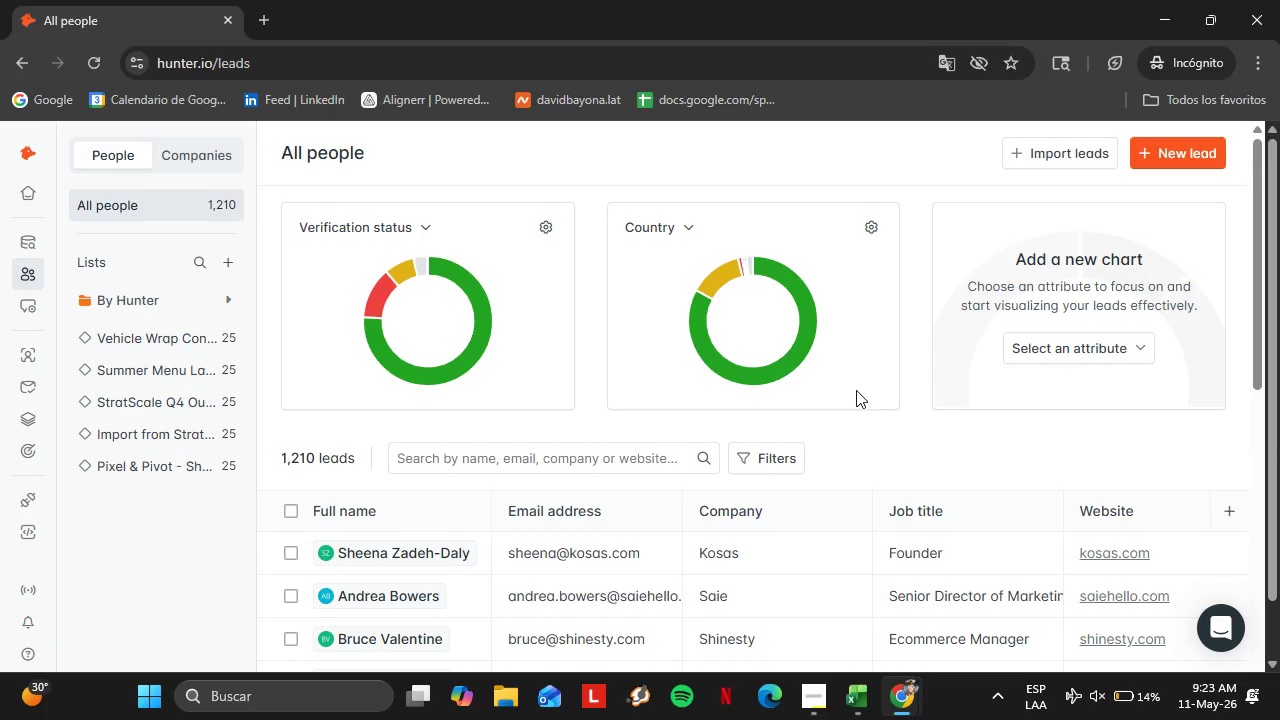 
wait(32.83)
 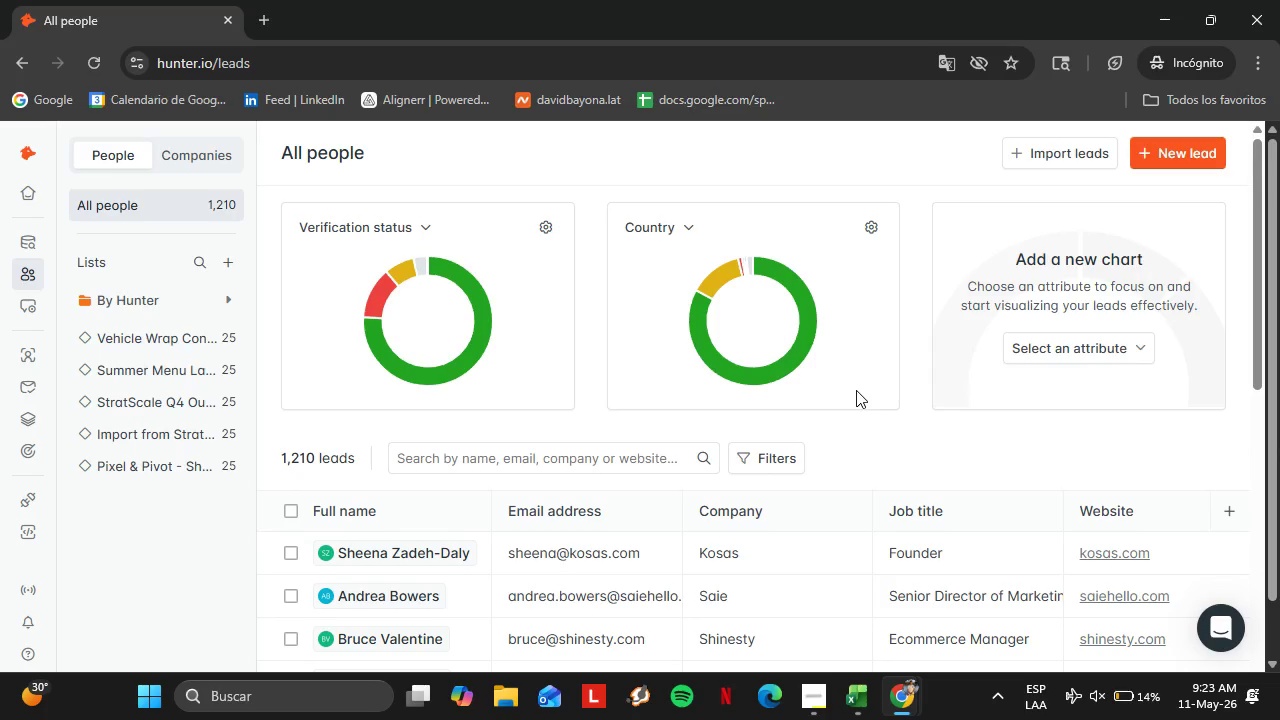 
left_click([97, 341])
 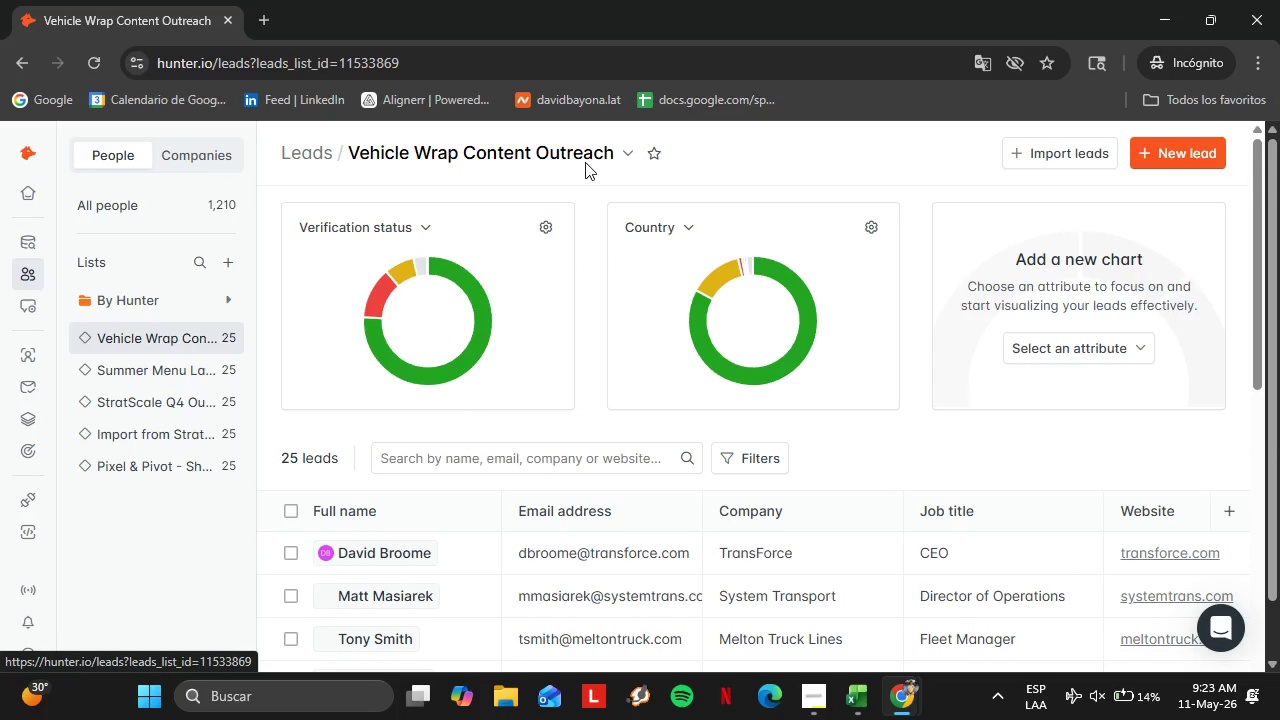 
left_click([624, 151])
 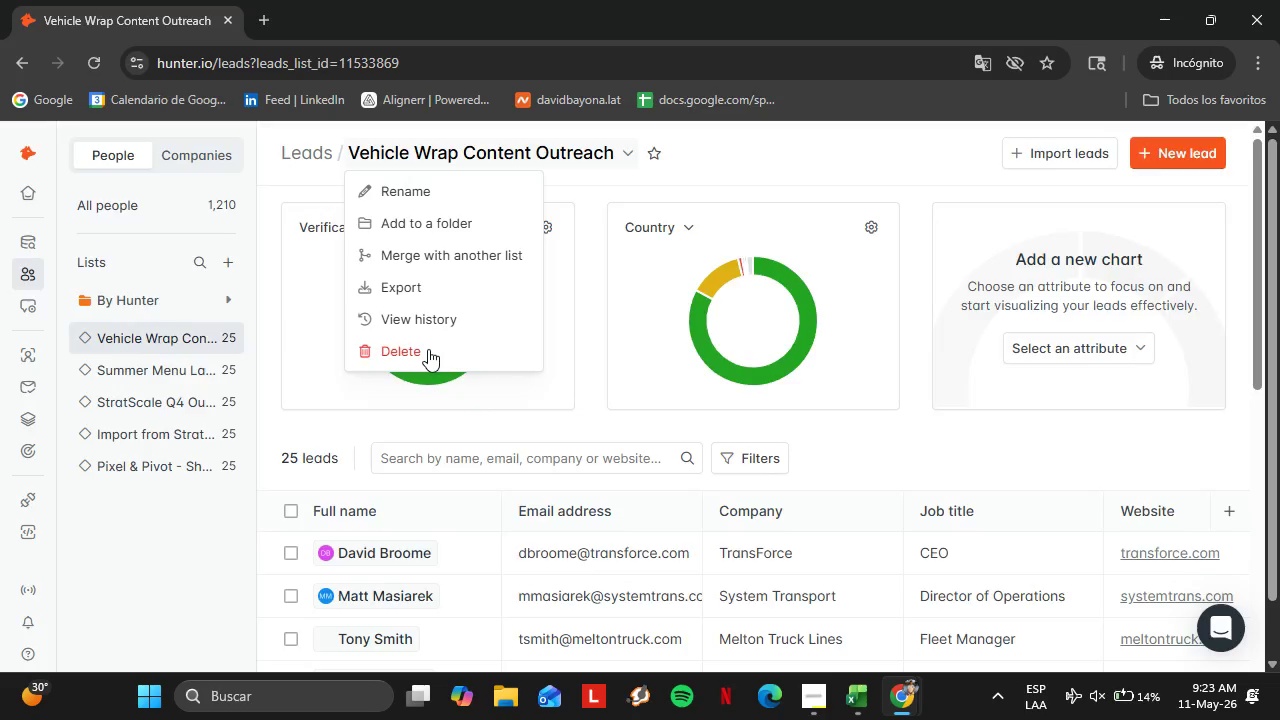 
left_click([865, 404])
 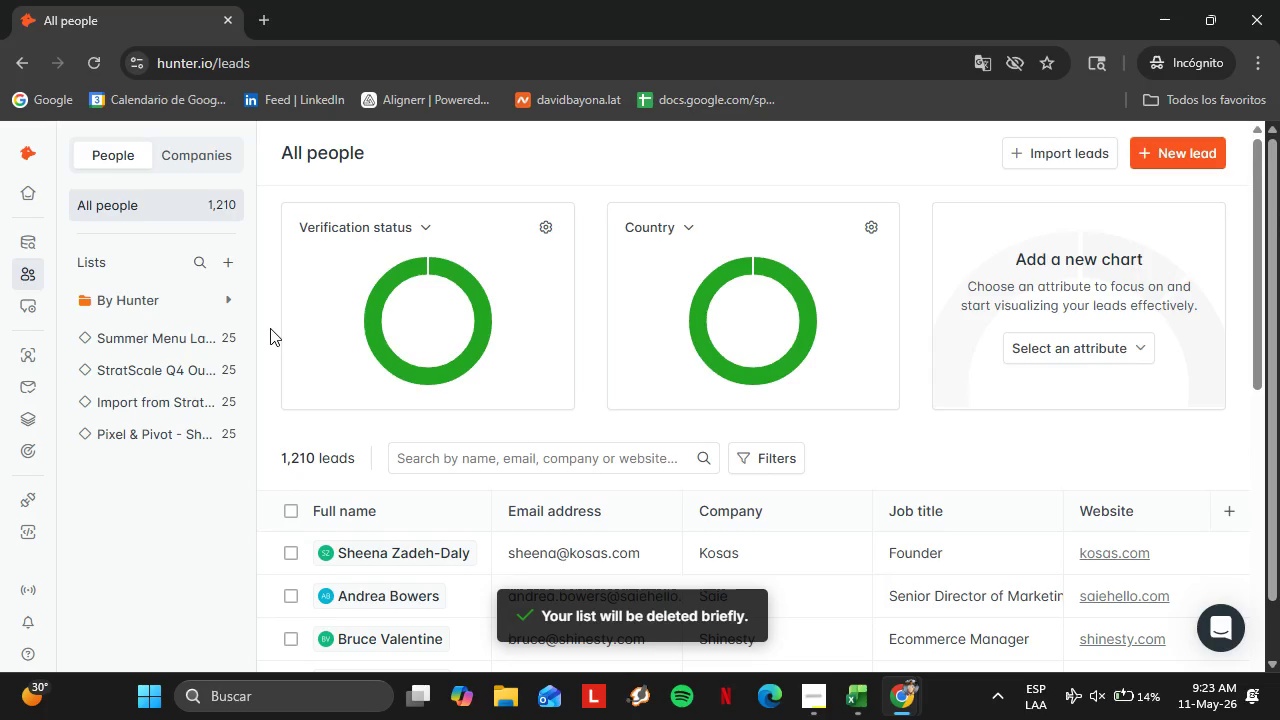 
left_click([96, 337])
 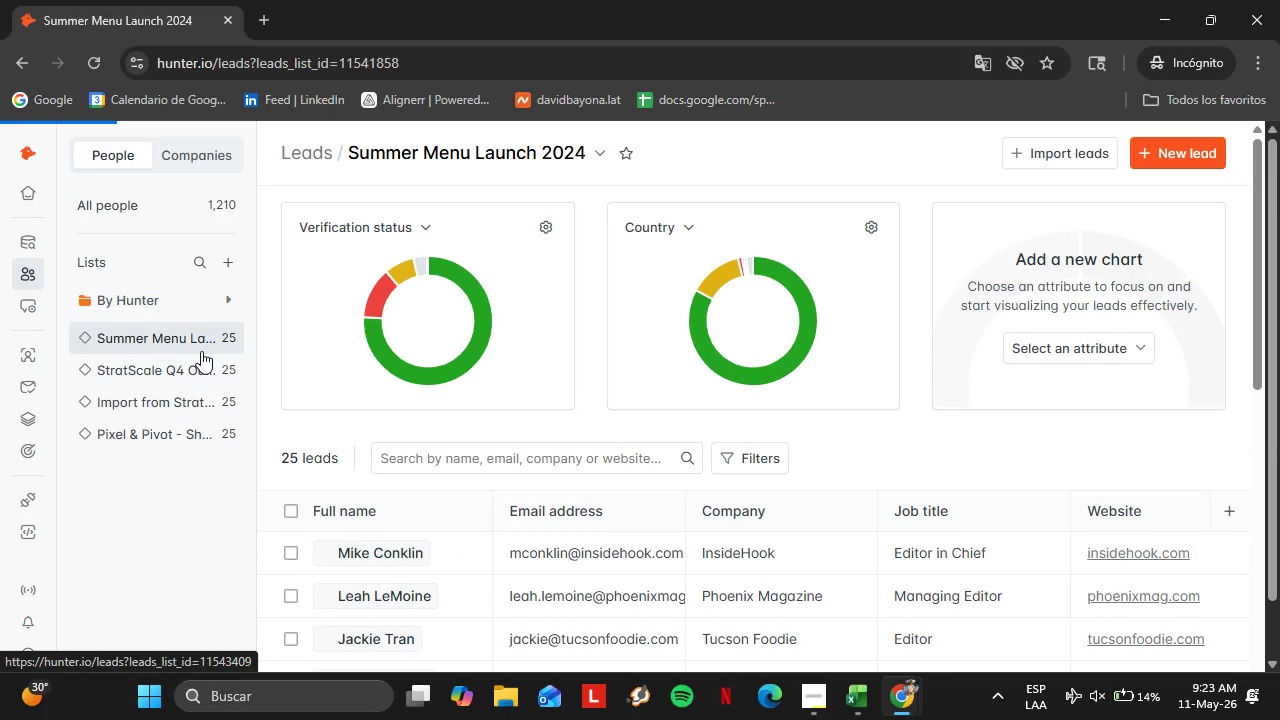 
left_click([593, 155])
 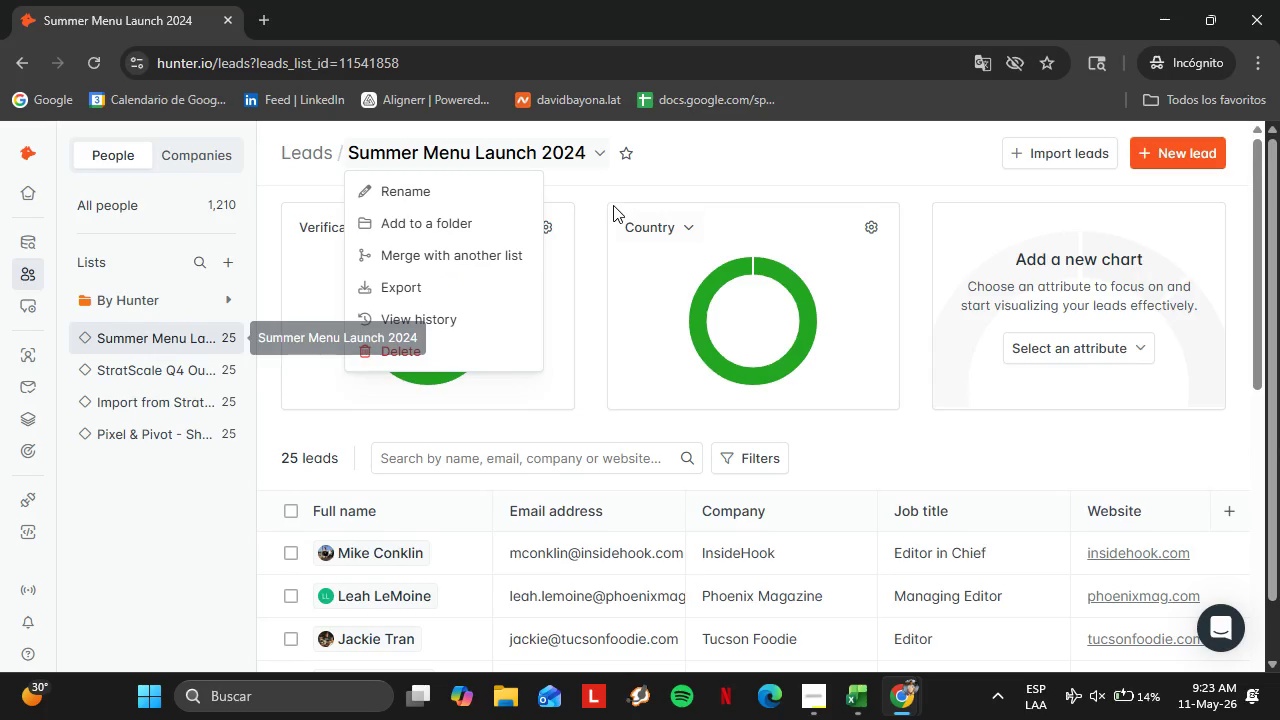 
left_click([390, 358])
 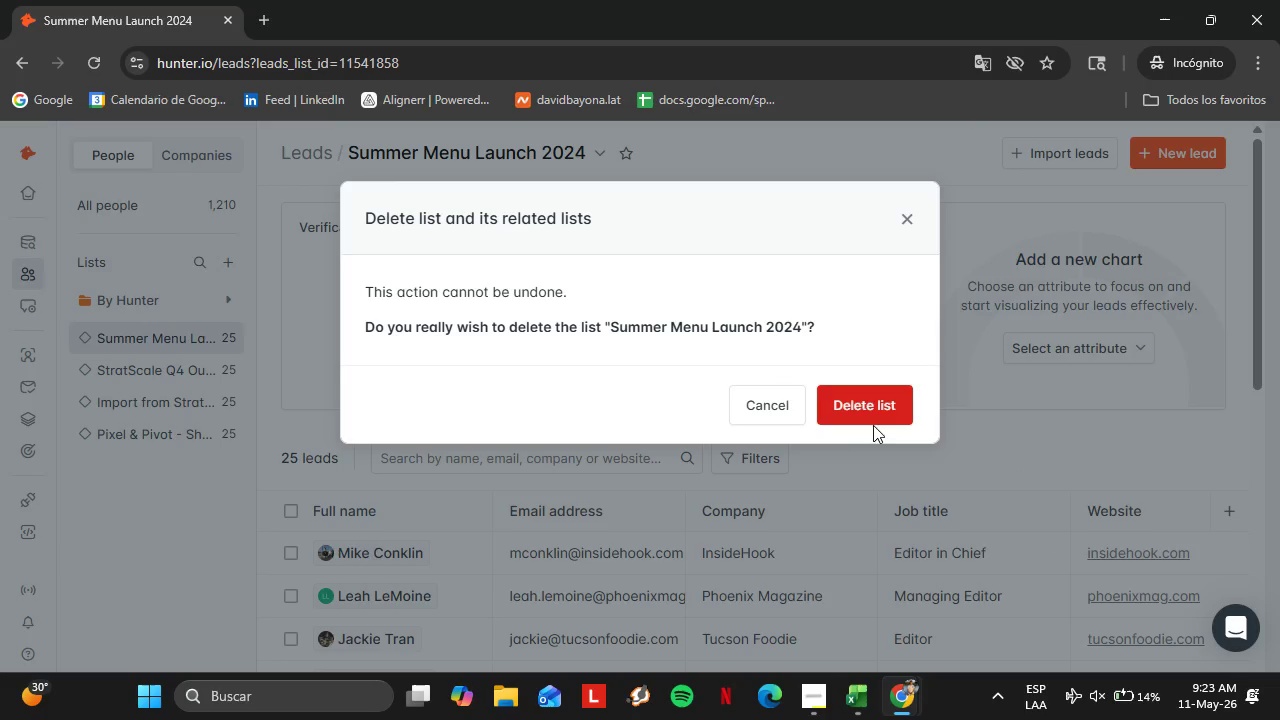 
left_click([869, 415])
 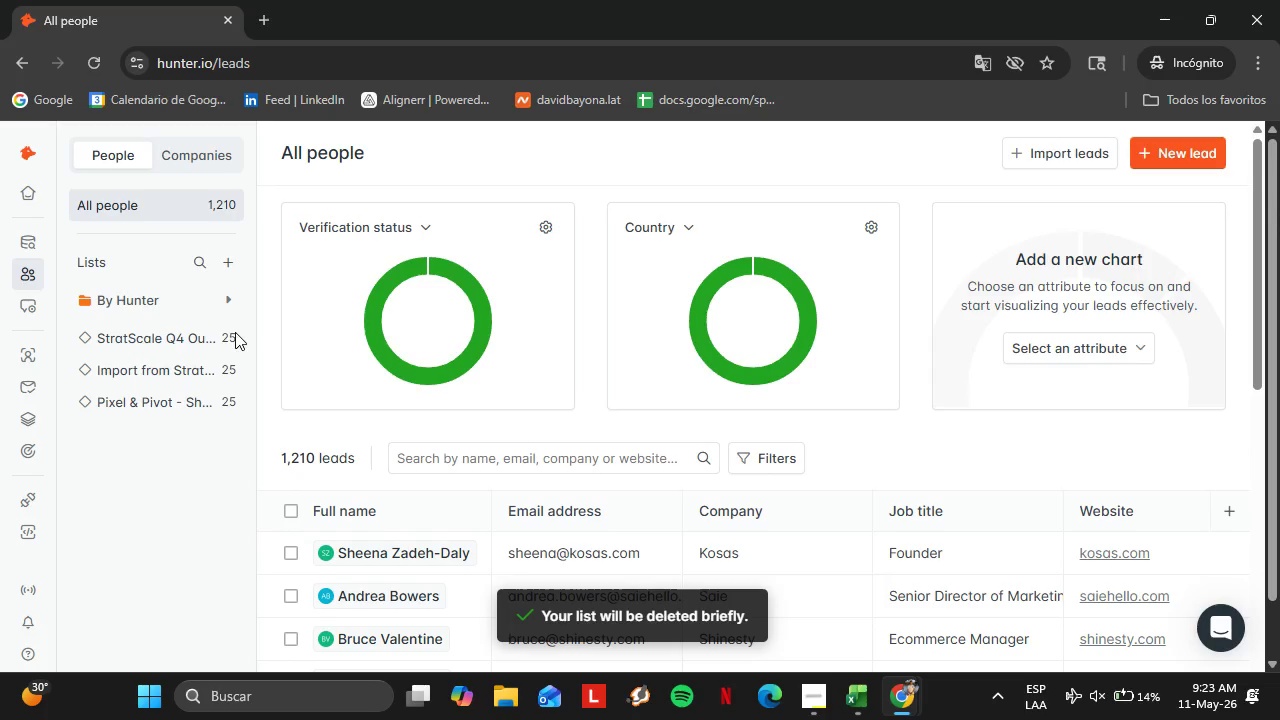 
left_click([94, 332])
 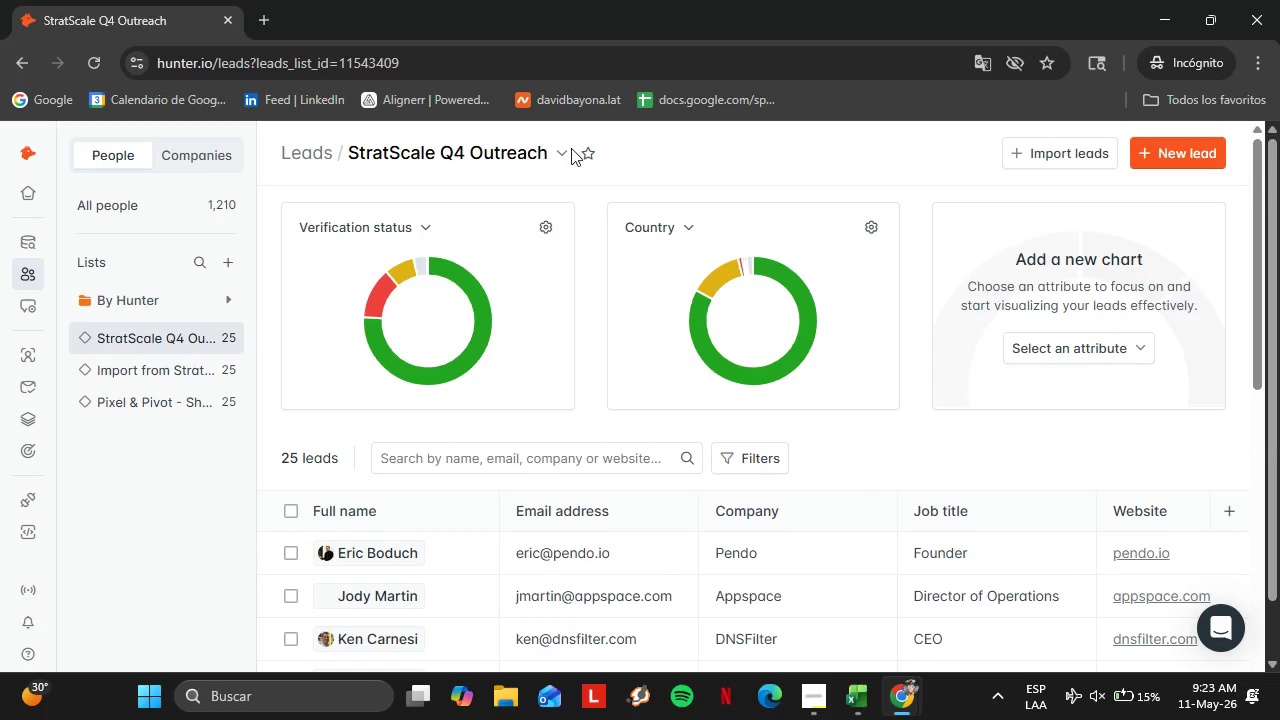 
left_click([554, 157])
 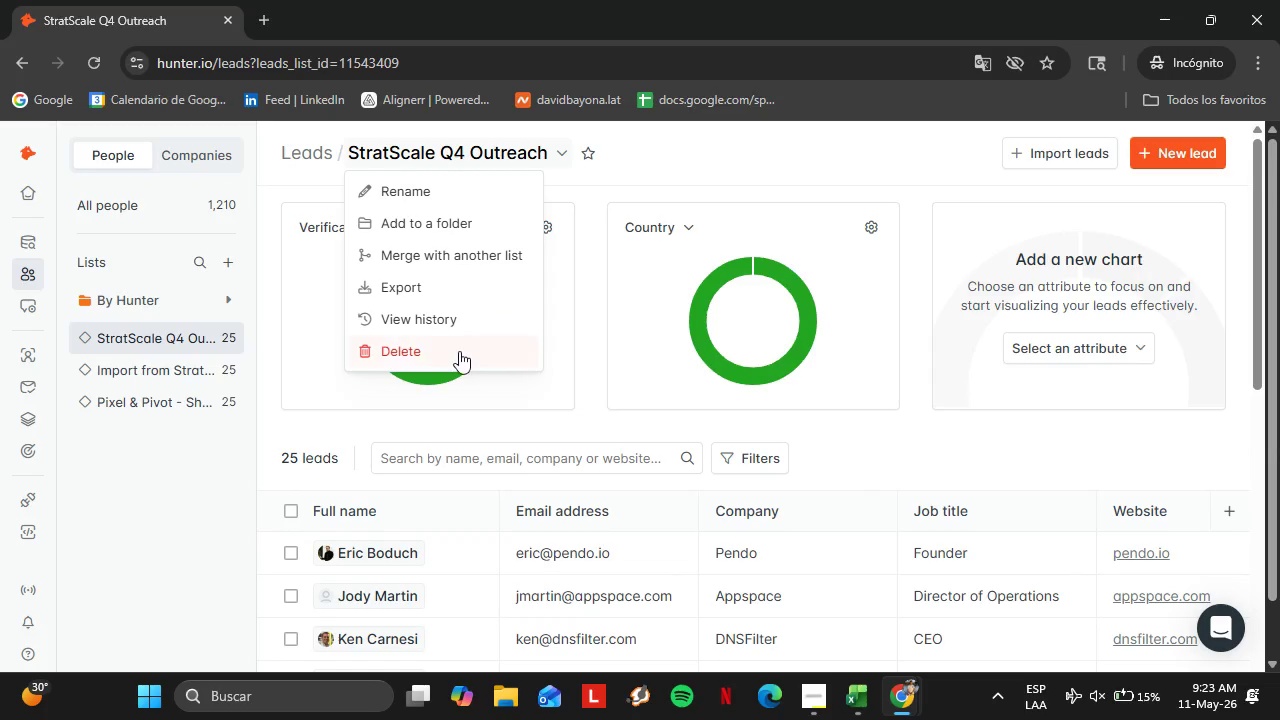 
left_click([443, 348])
 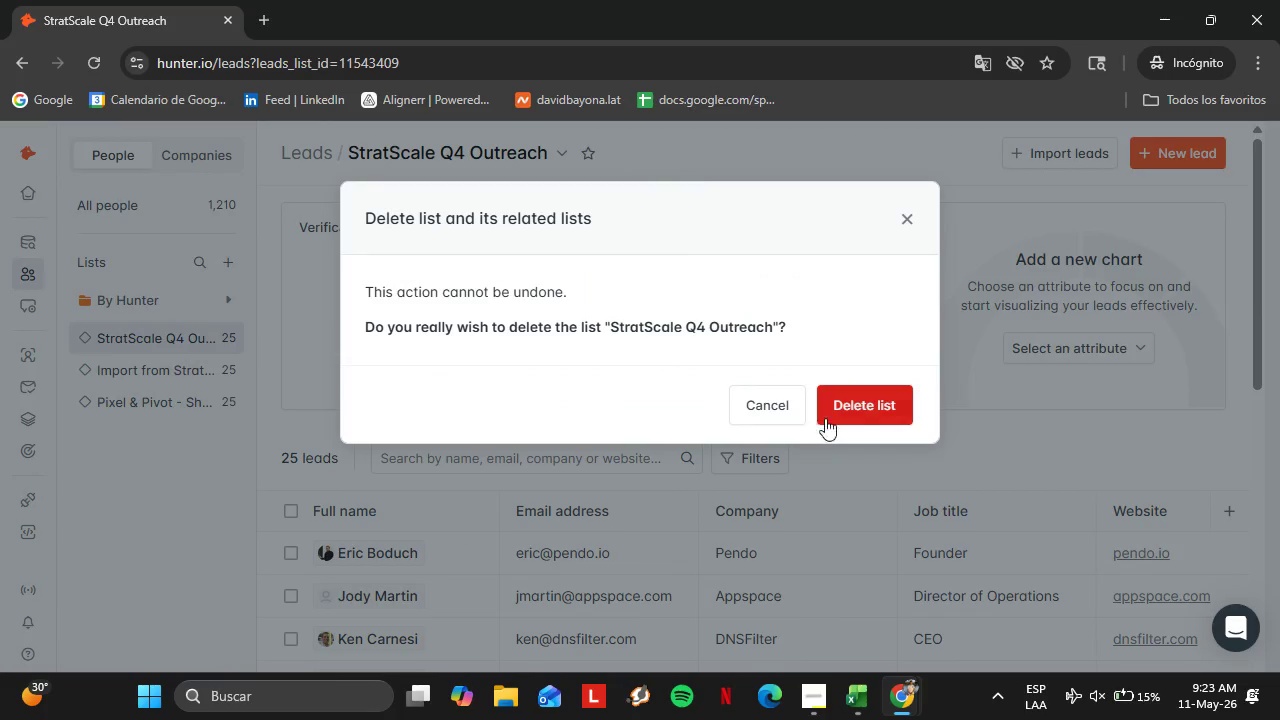 
left_click([865, 397])
 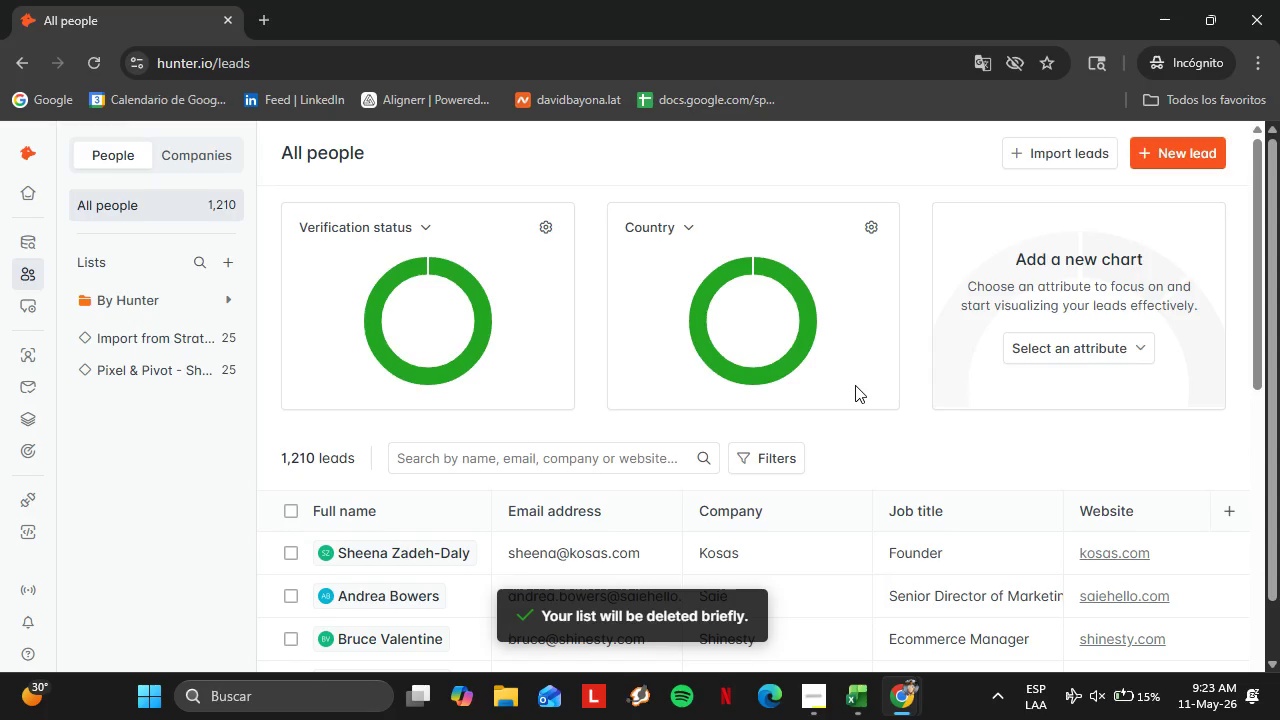 
wait(5.48)
 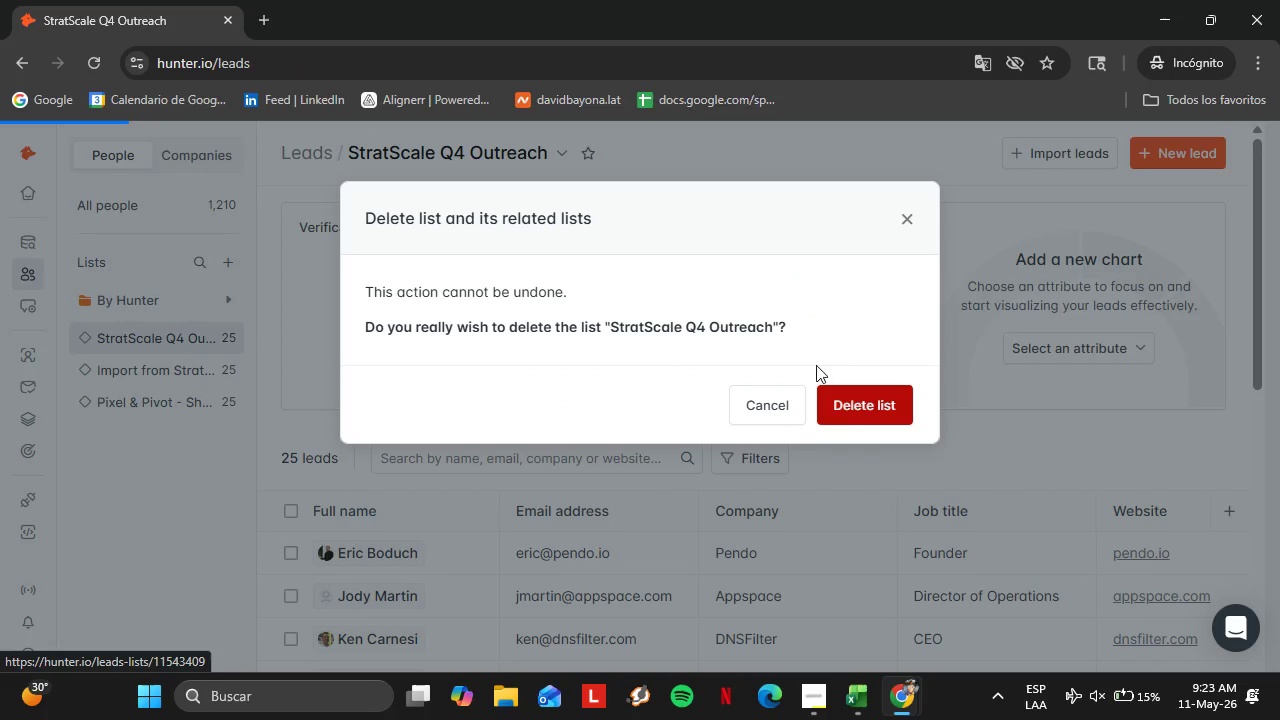 
left_click([129, 331])
 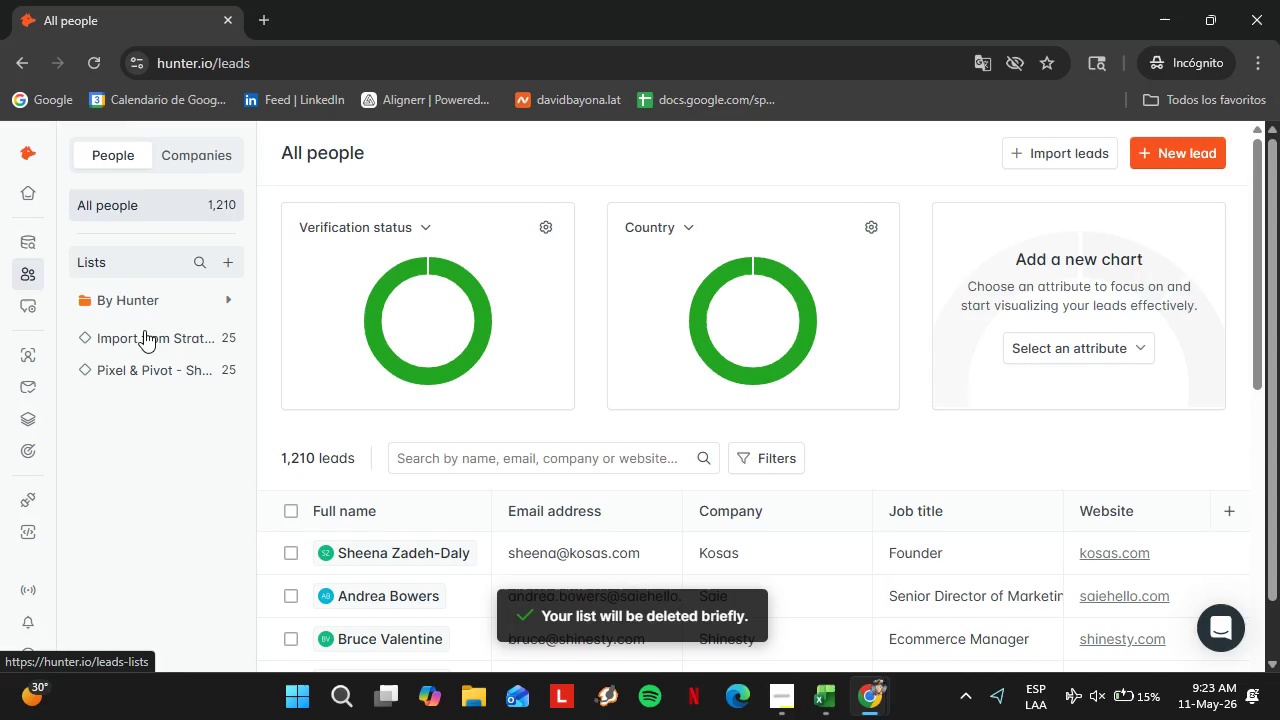 
mouse_move([170, 326])
 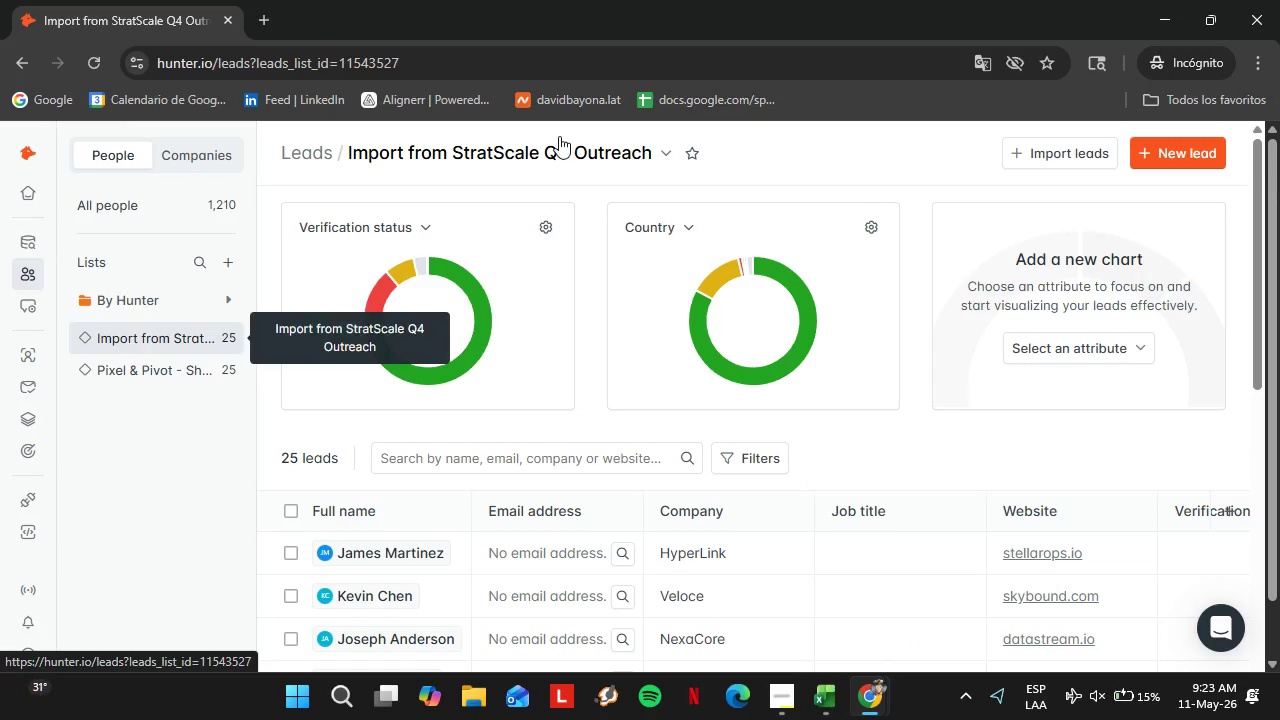 
left_click([663, 155])
 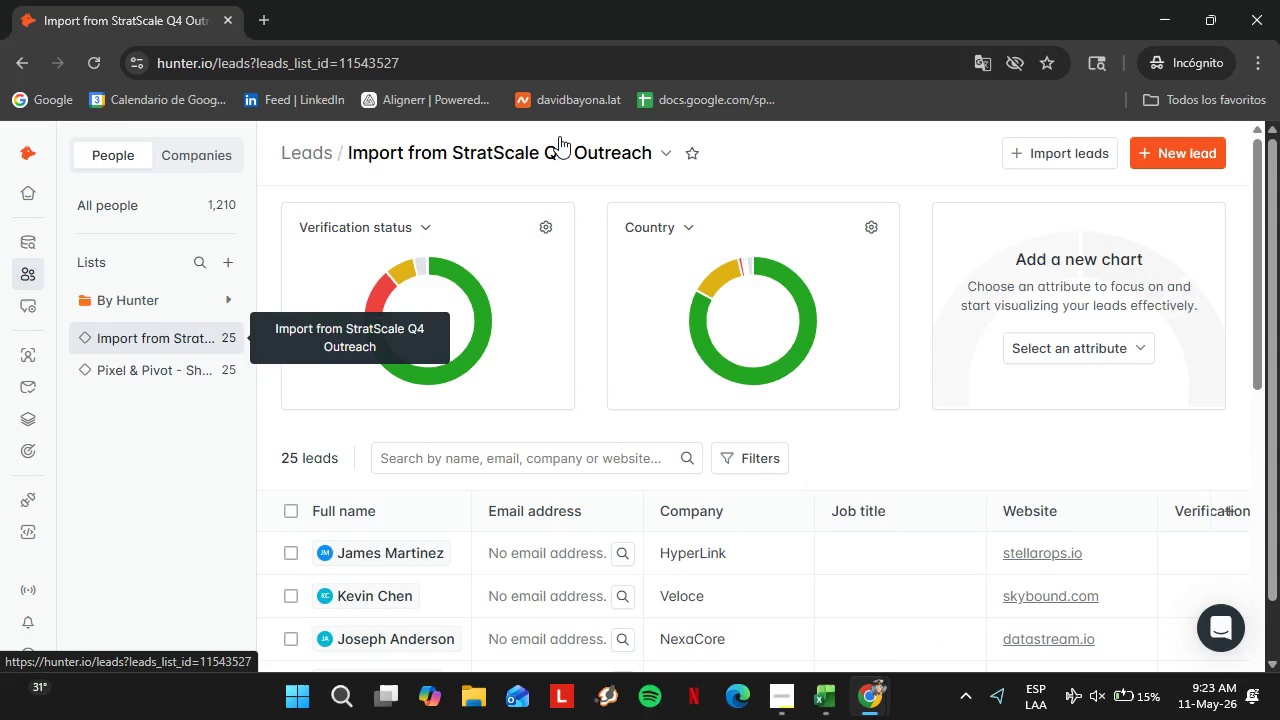 
mouse_move([642, 175])
 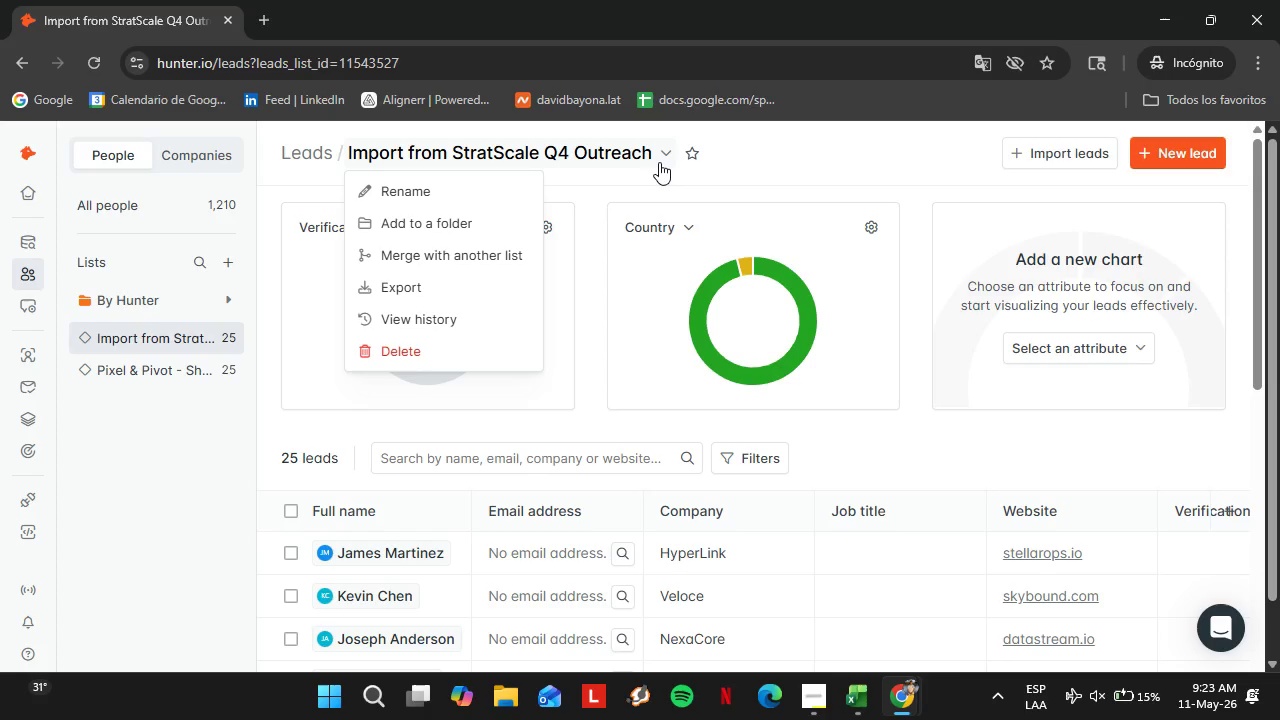 
left_click([390, 357])
 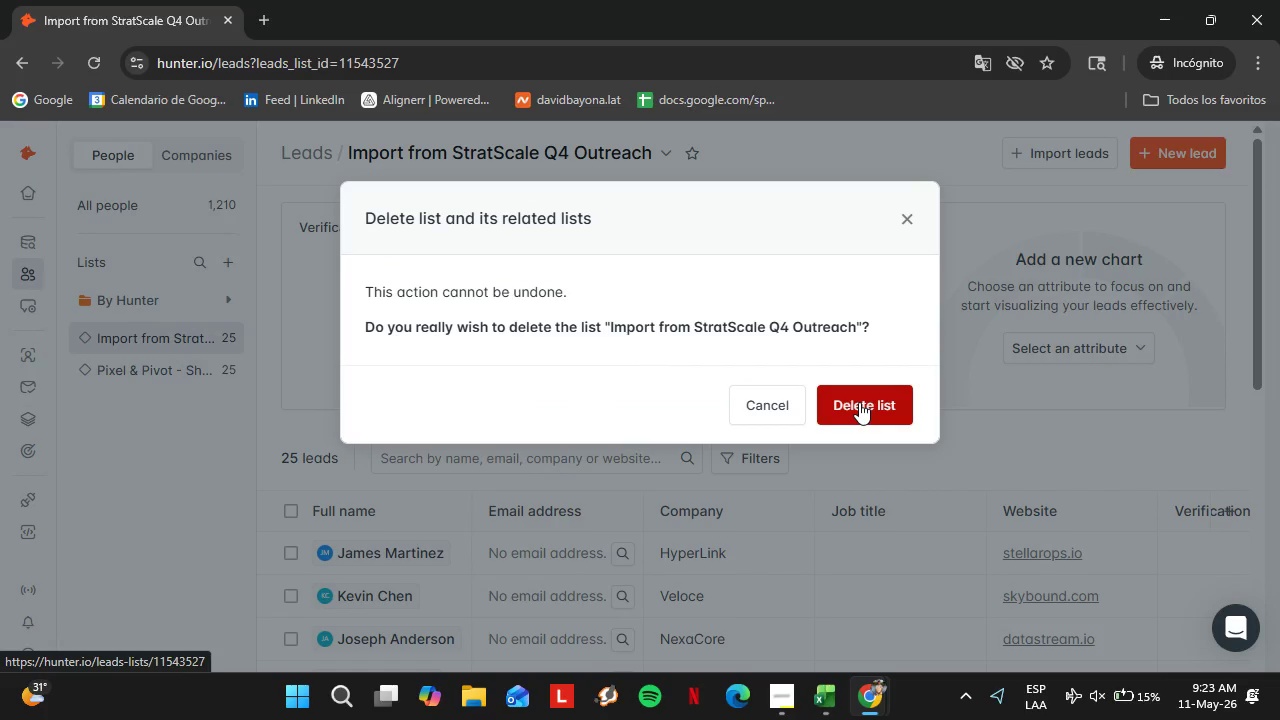 
wait(5.77)
 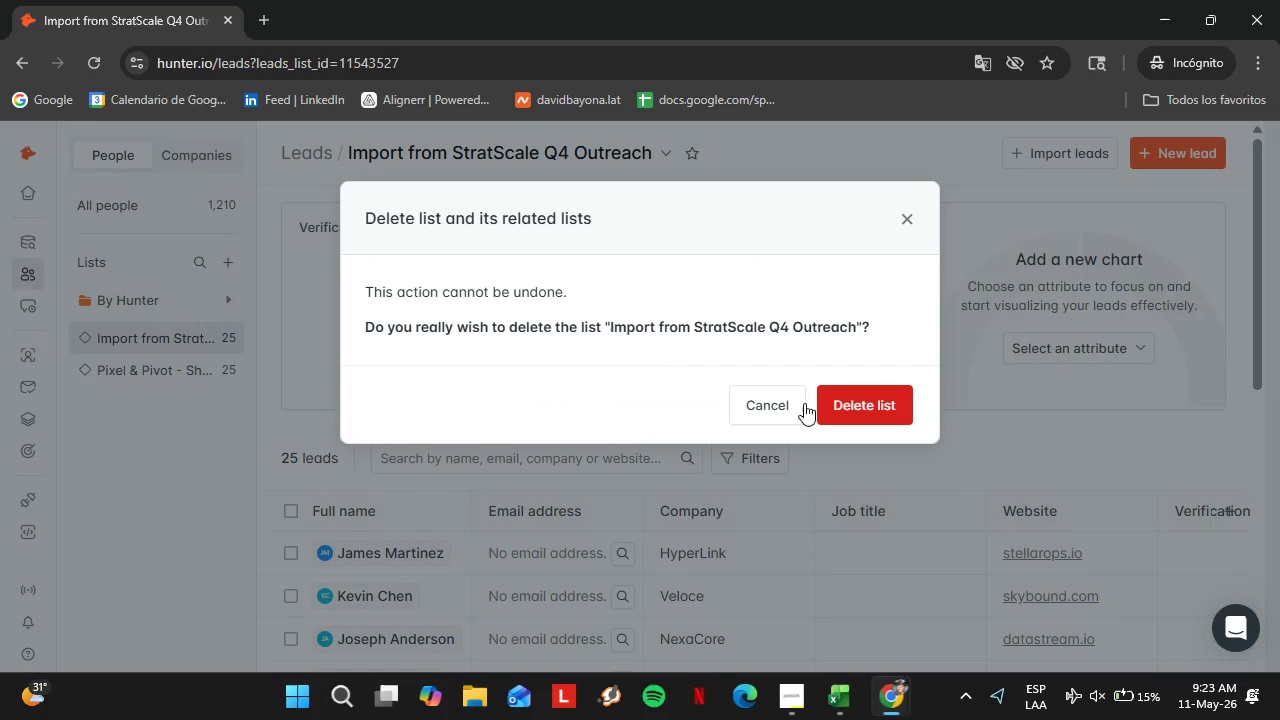 
left_click([91, 332])
 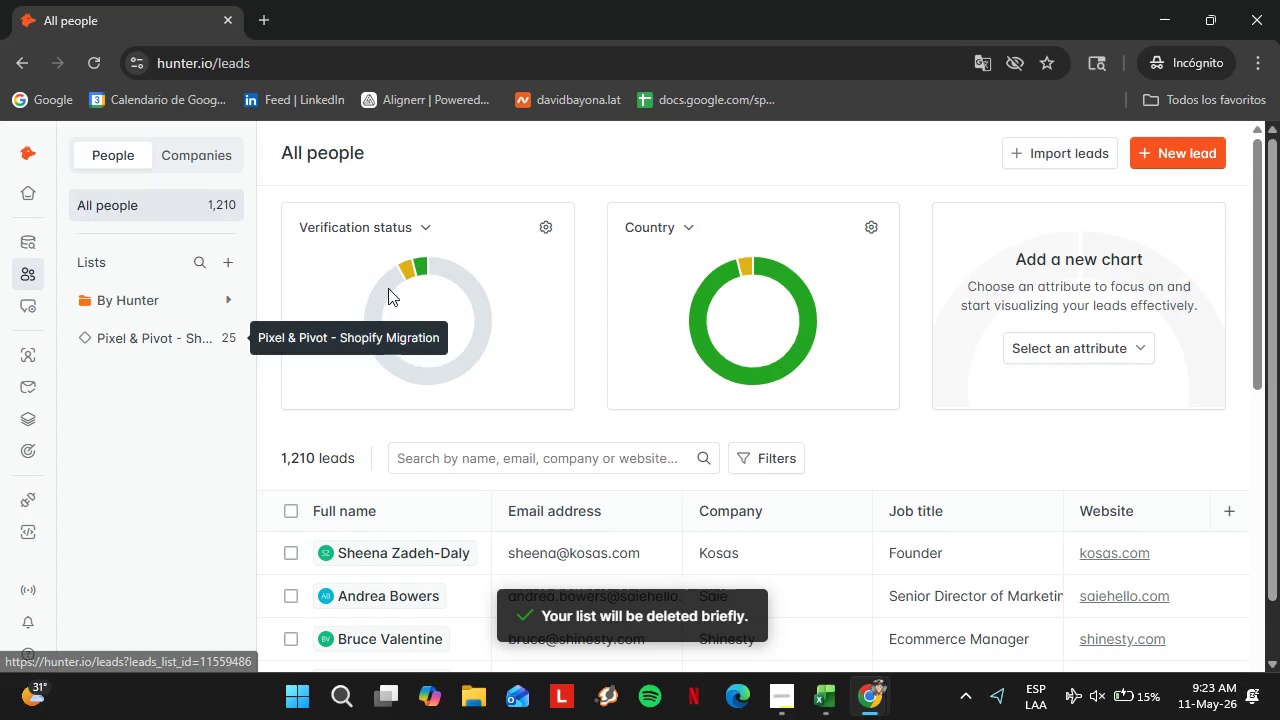 
left_click([629, 154])
 